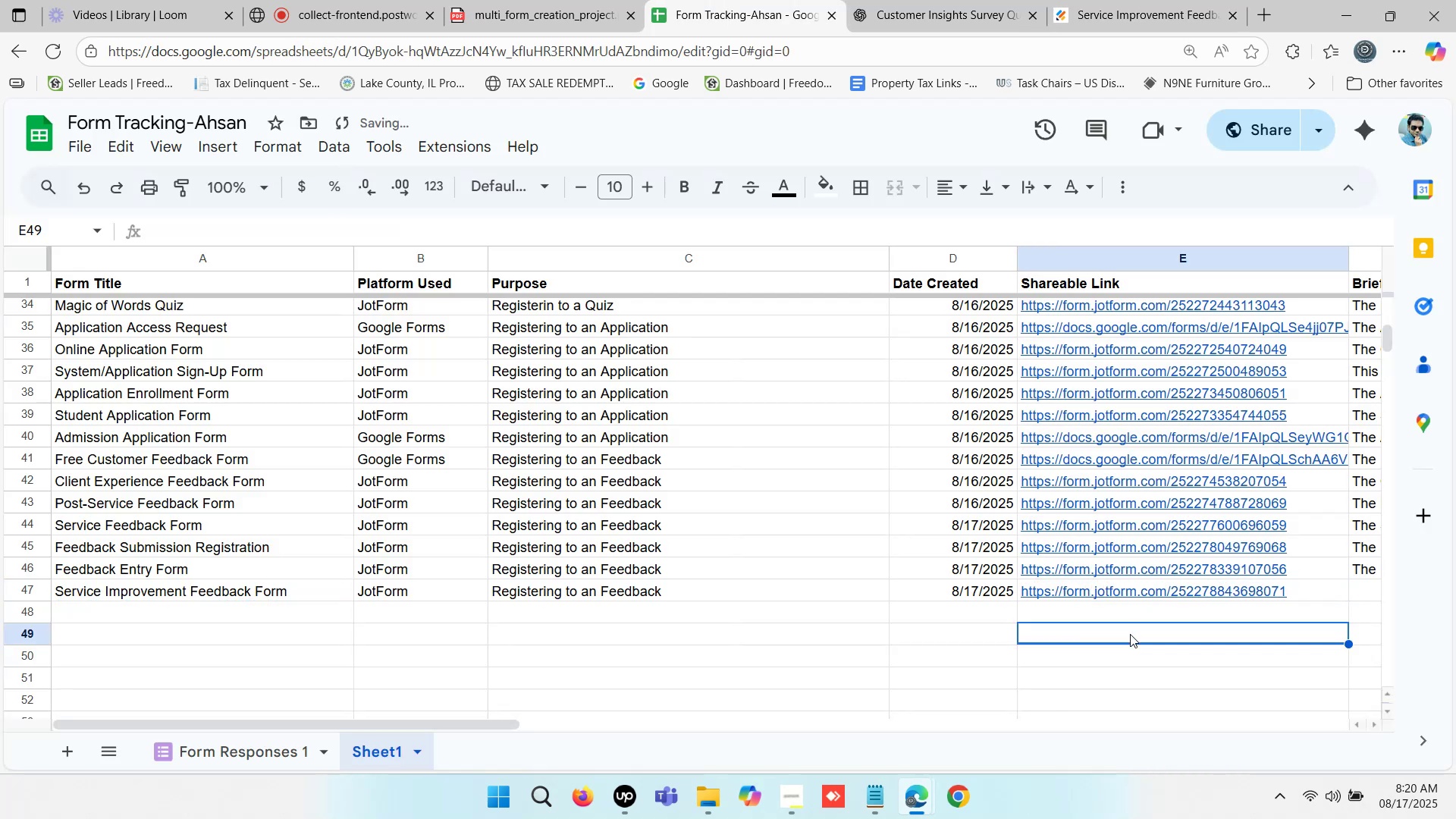 
key(ArrowRight)
 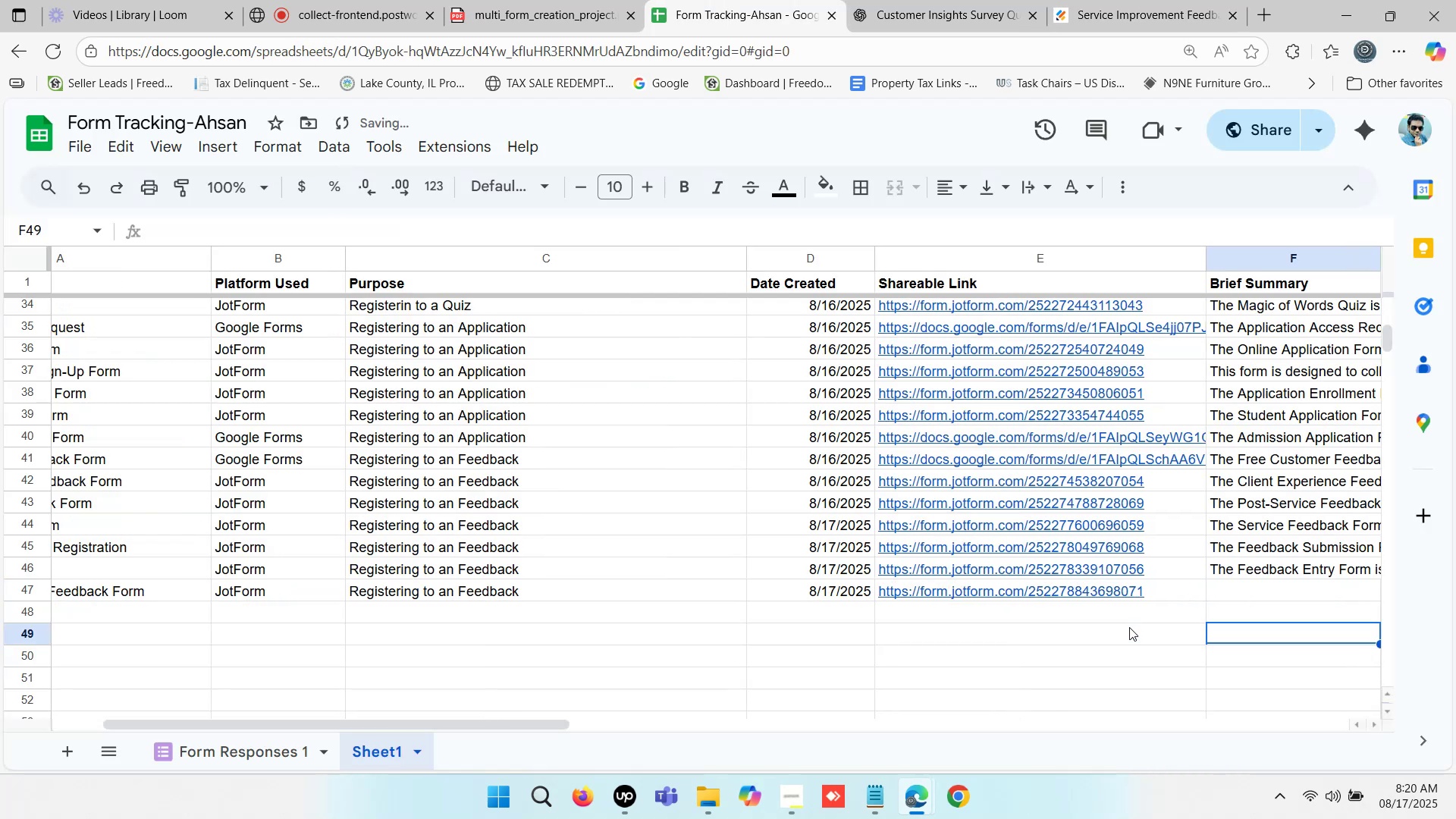 
key(ArrowRight)
 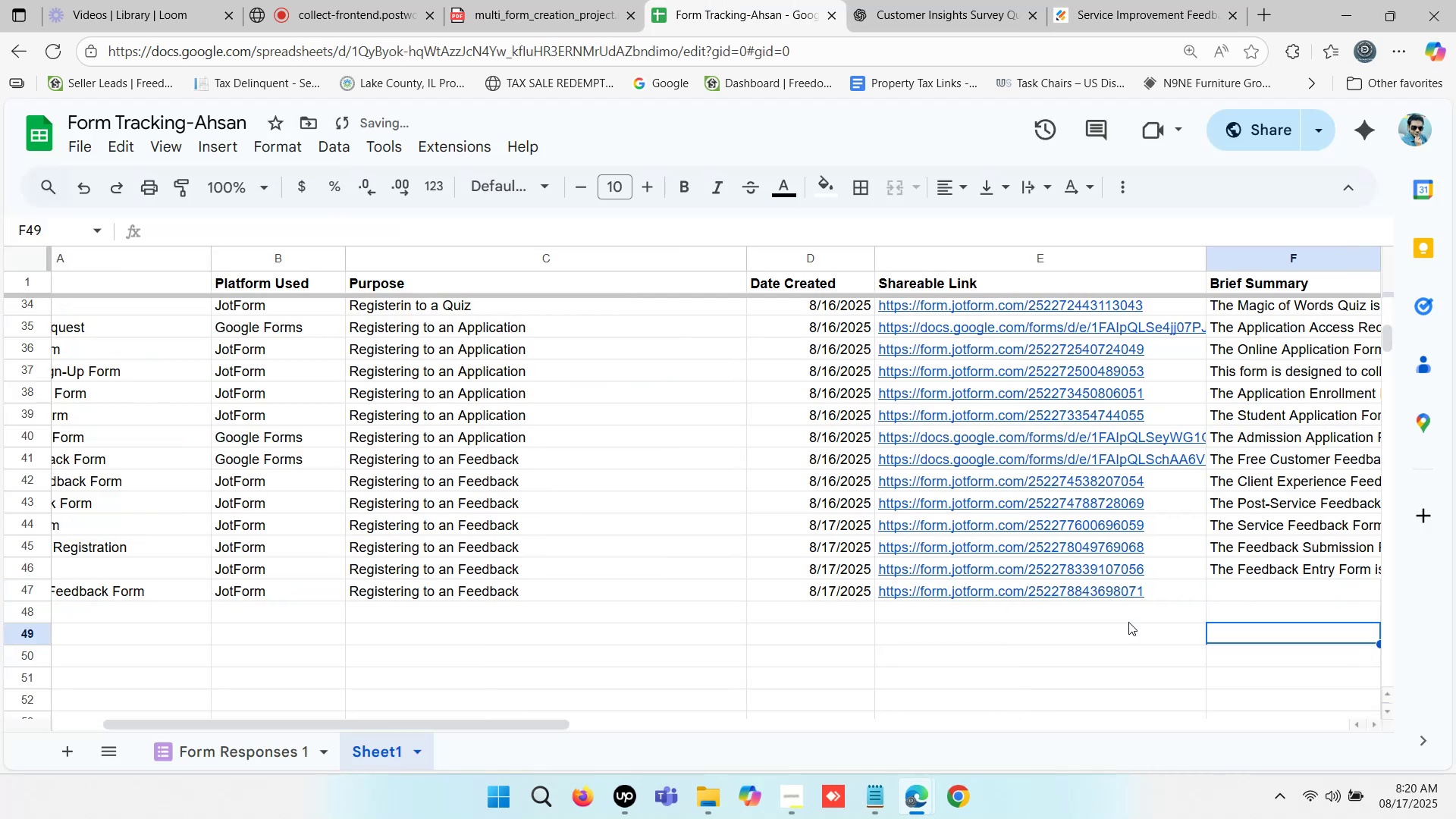 
key(ArrowRight)
 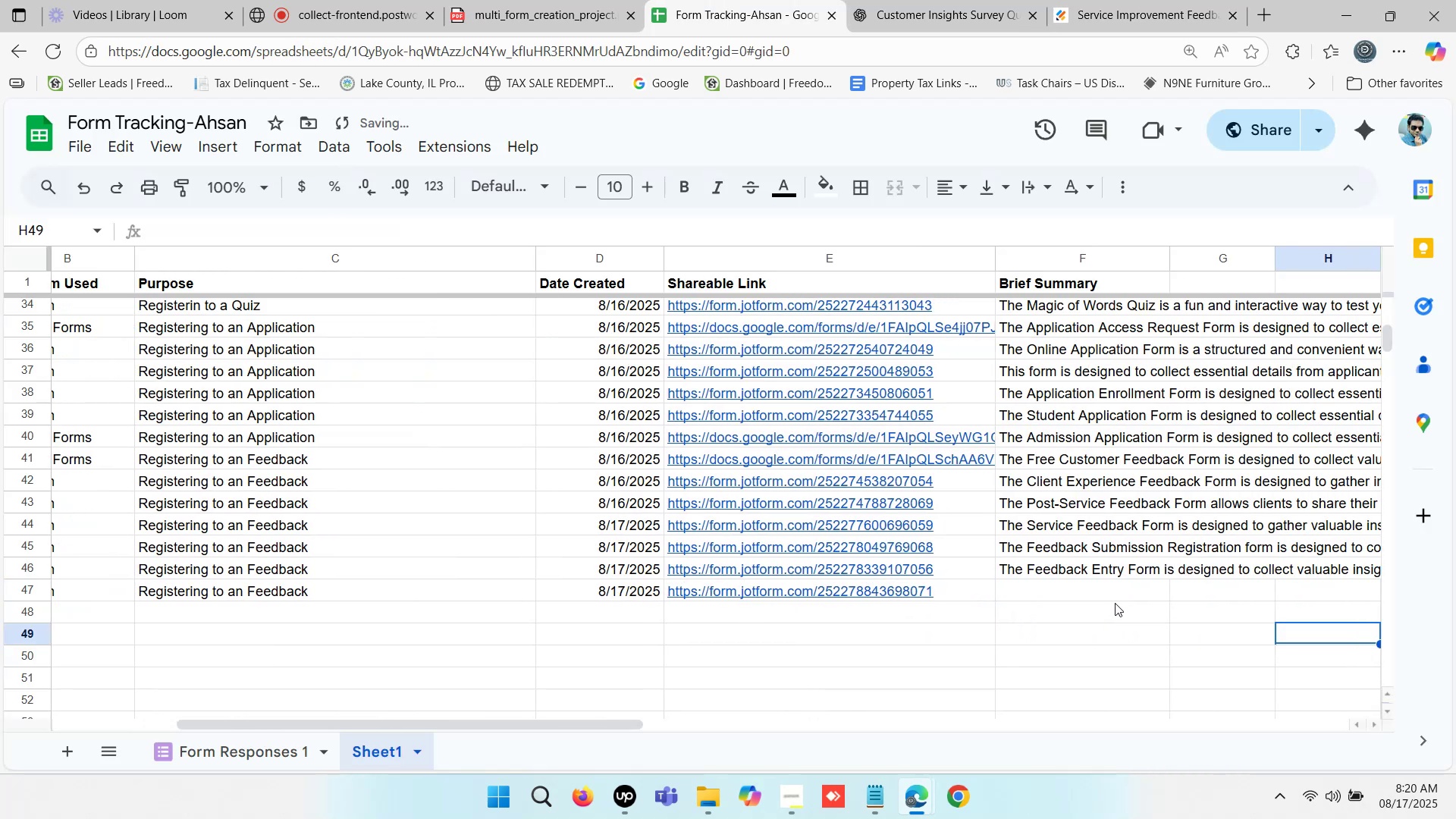 
left_click([1106, 602])
 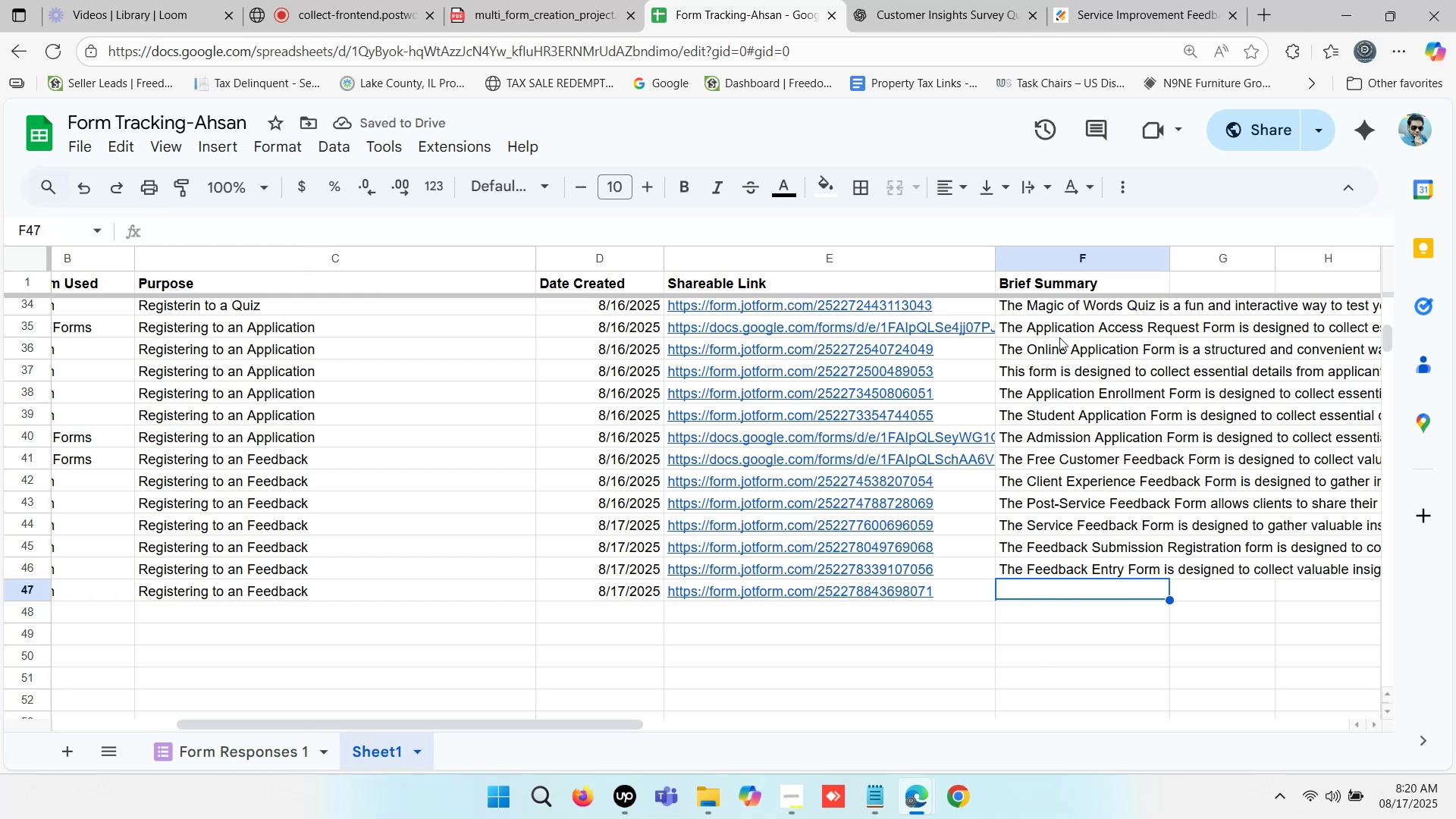 
left_click([1062, 285])
 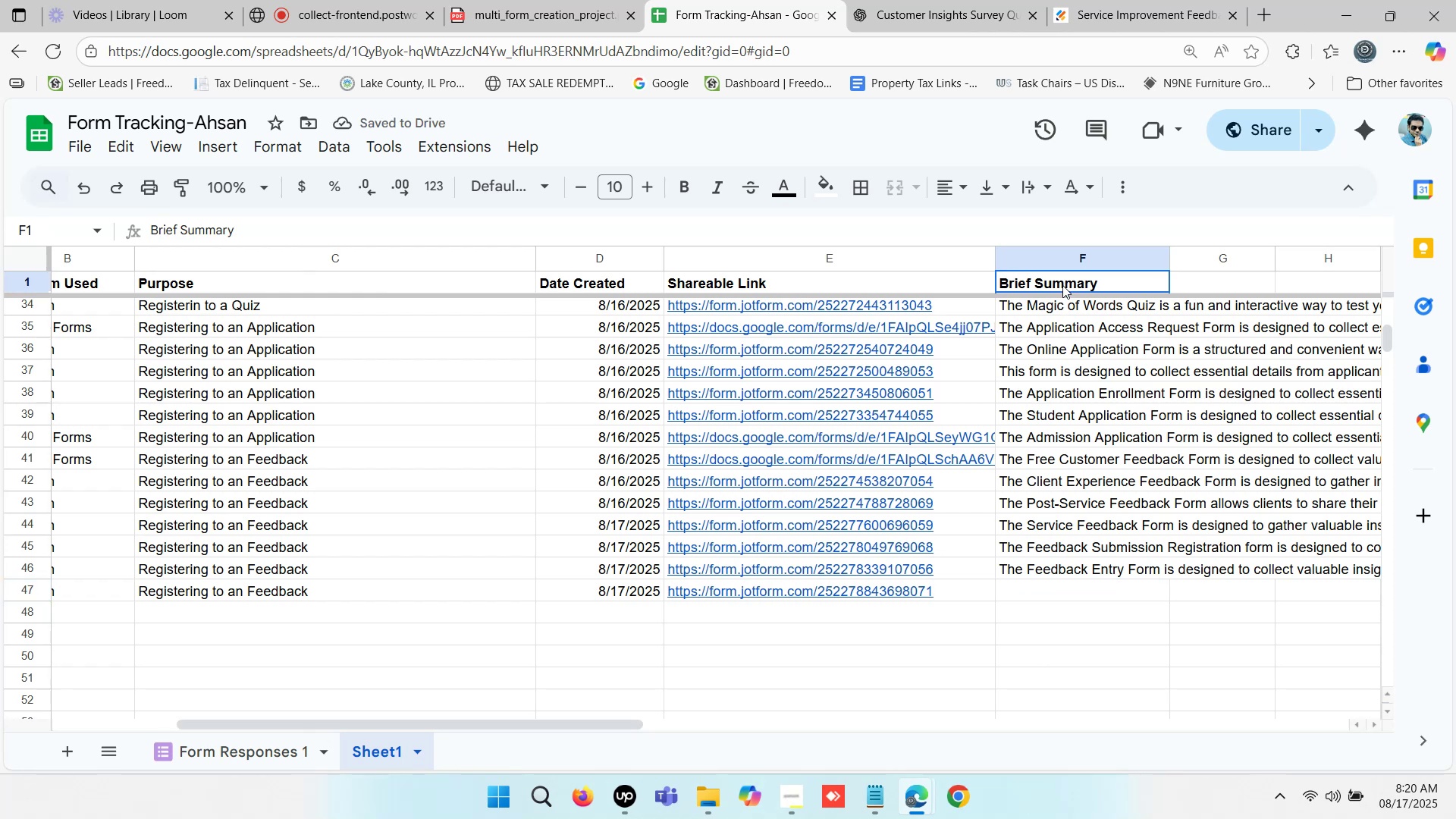 
key(Control+C)
 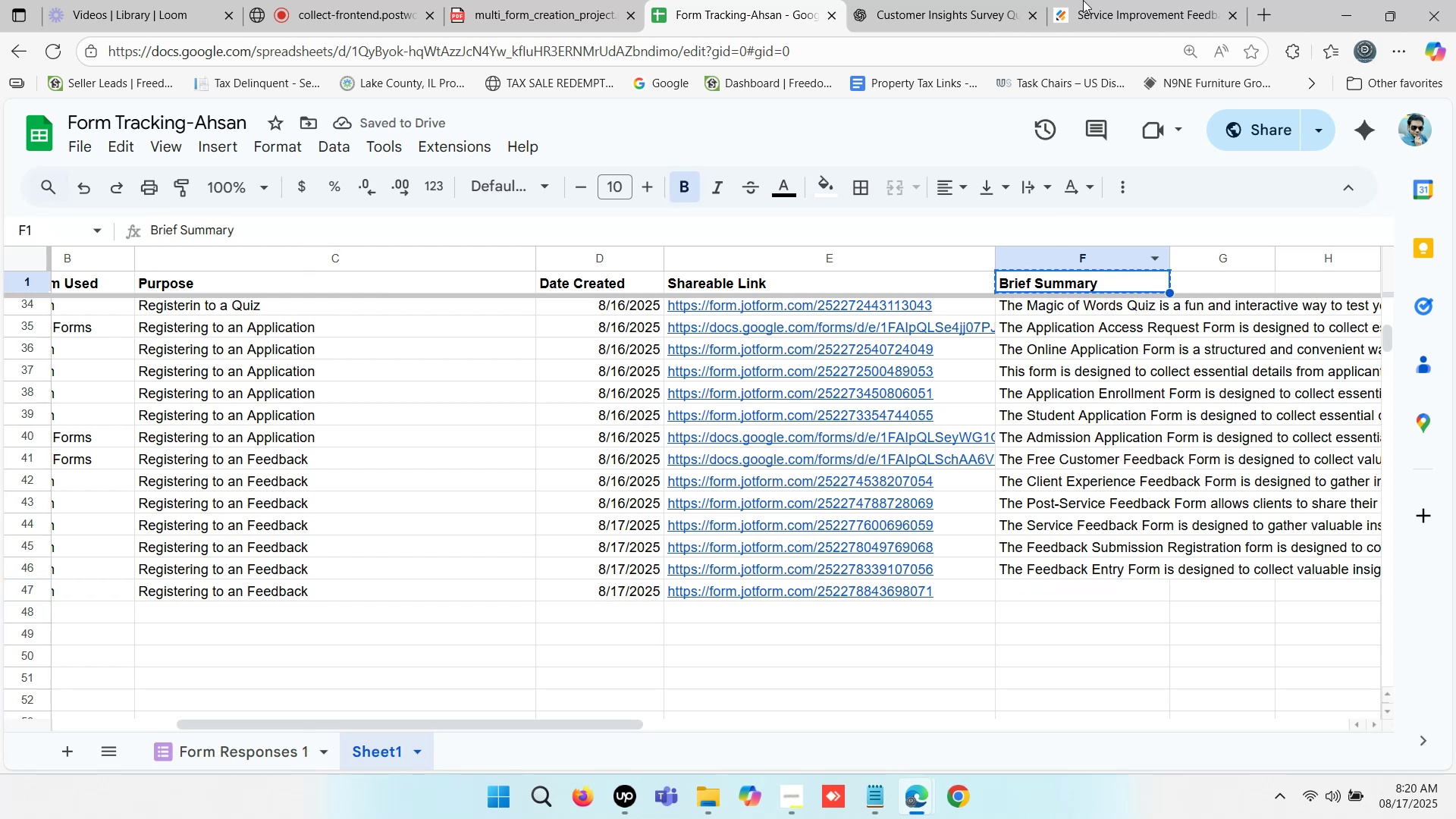 
left_click([1087, 0])
 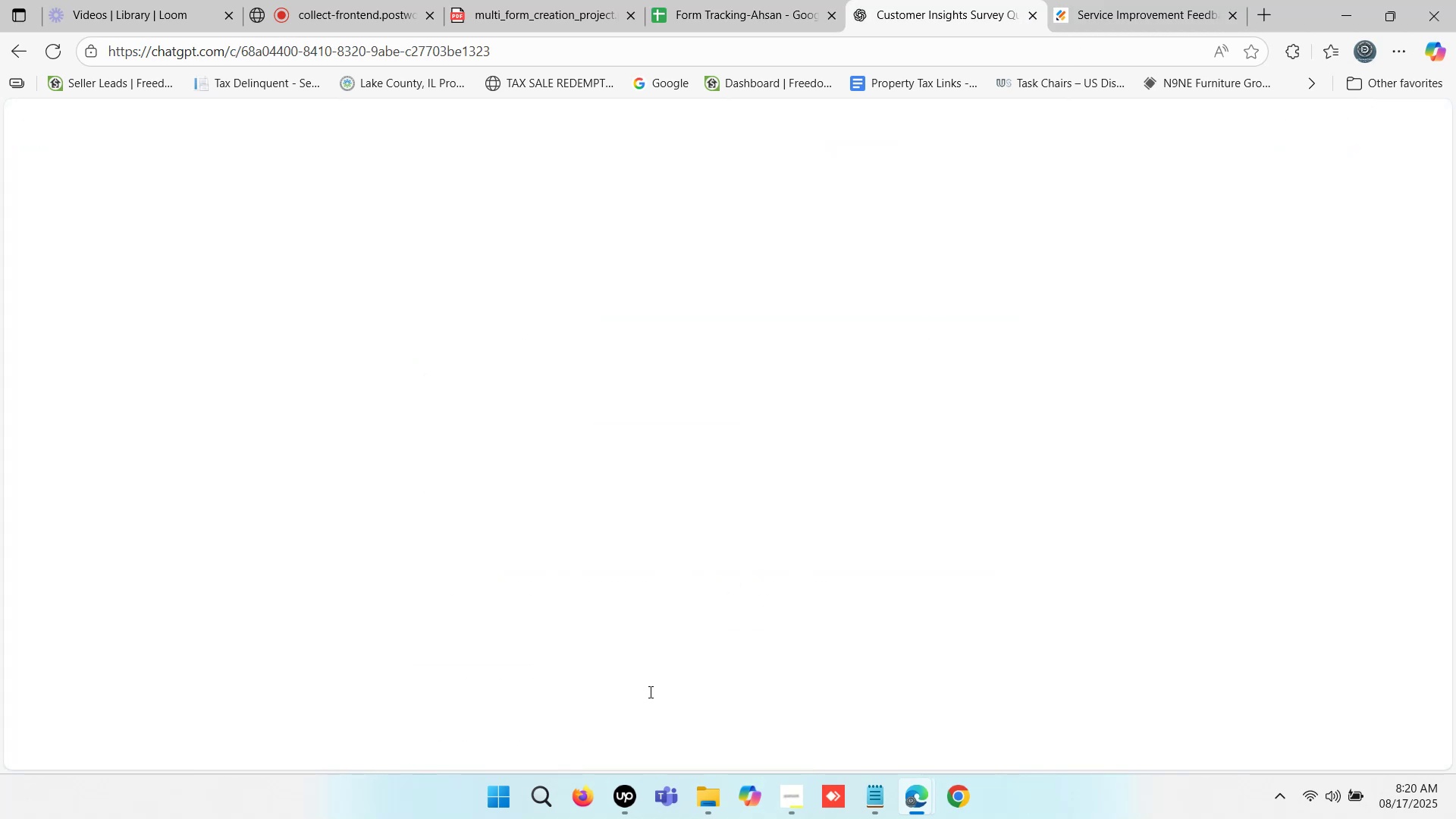 
left_click([652, 700])
 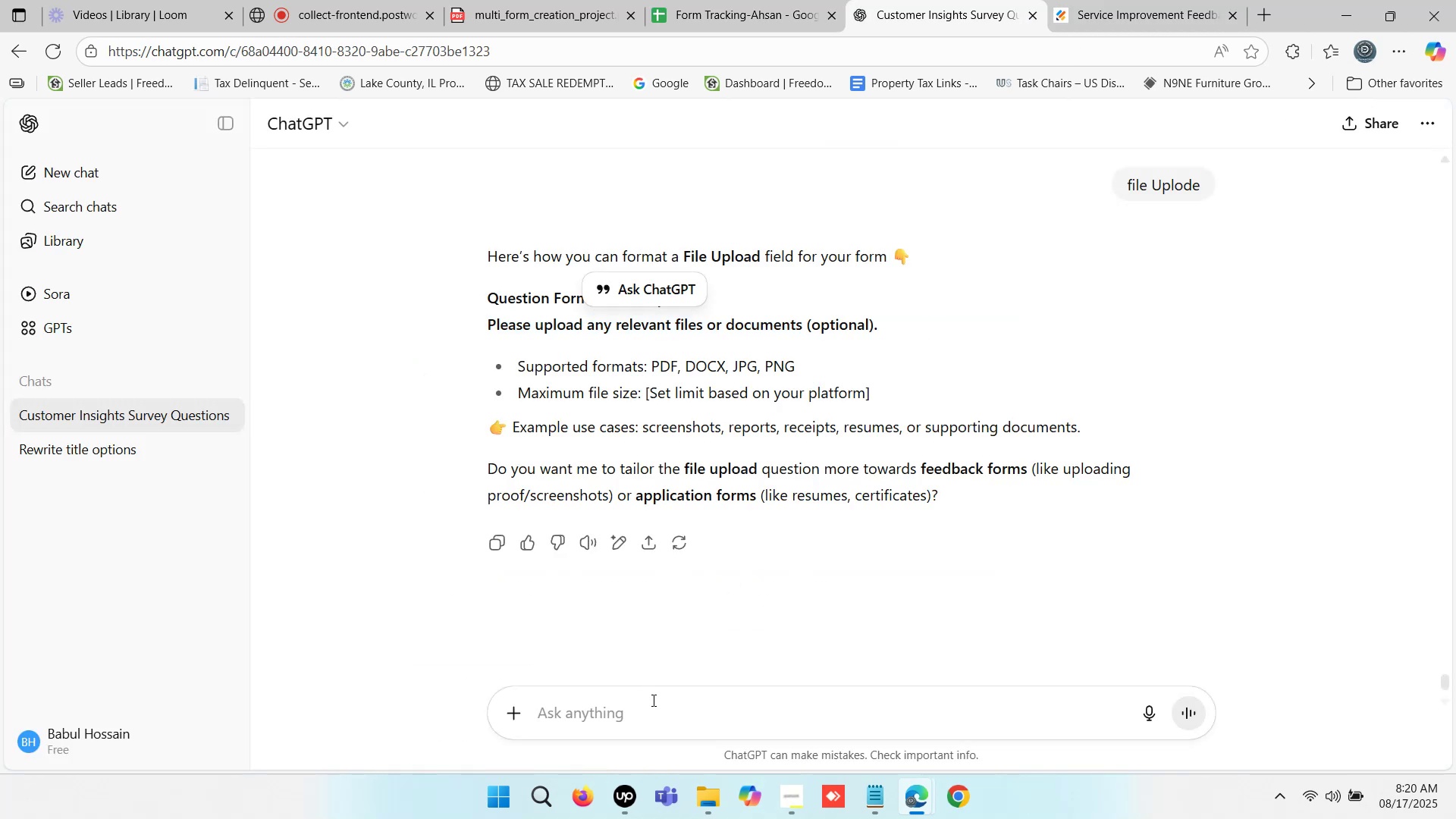 
key(Control+V)
 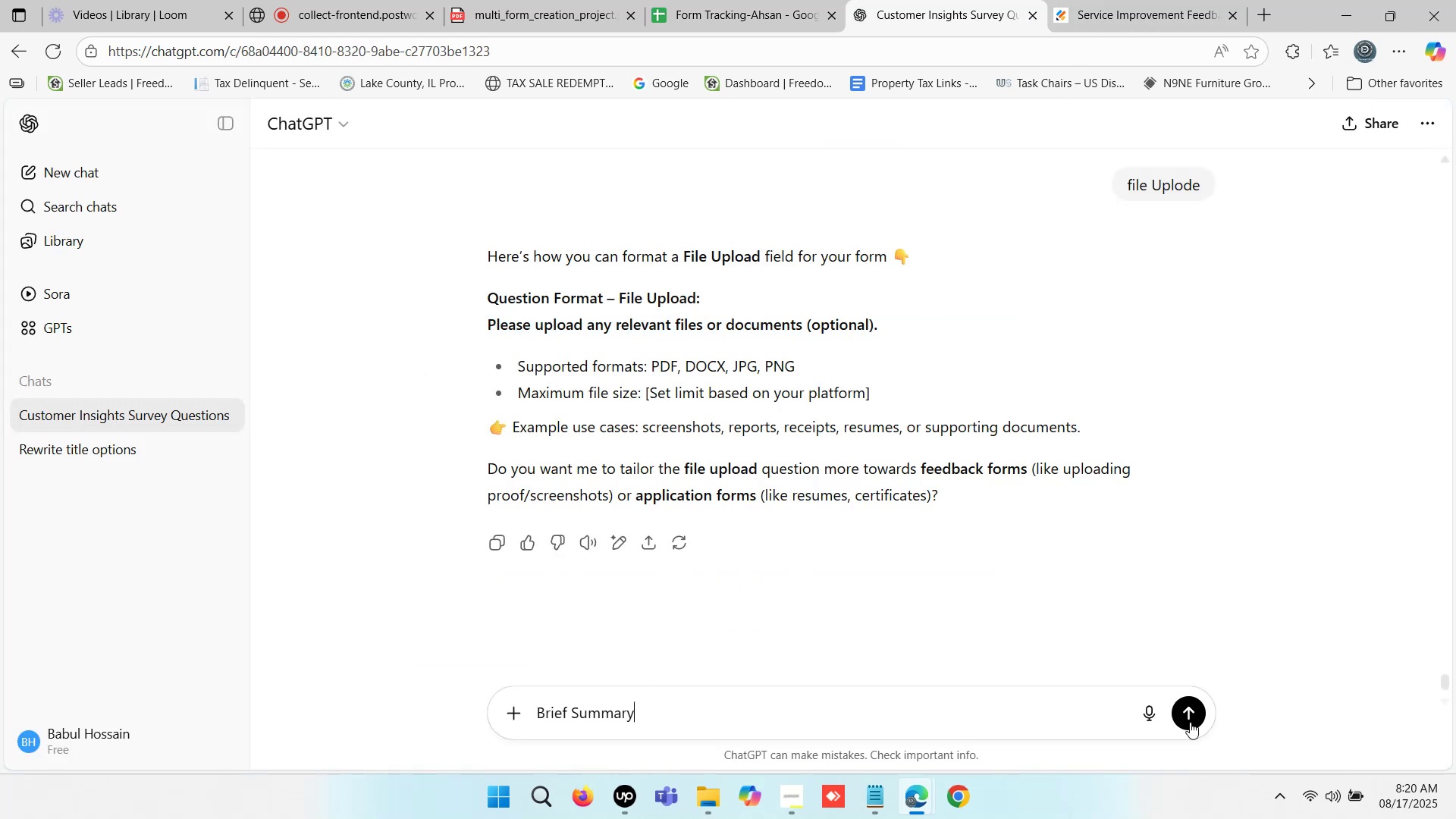 
left_click([1195, 717])
 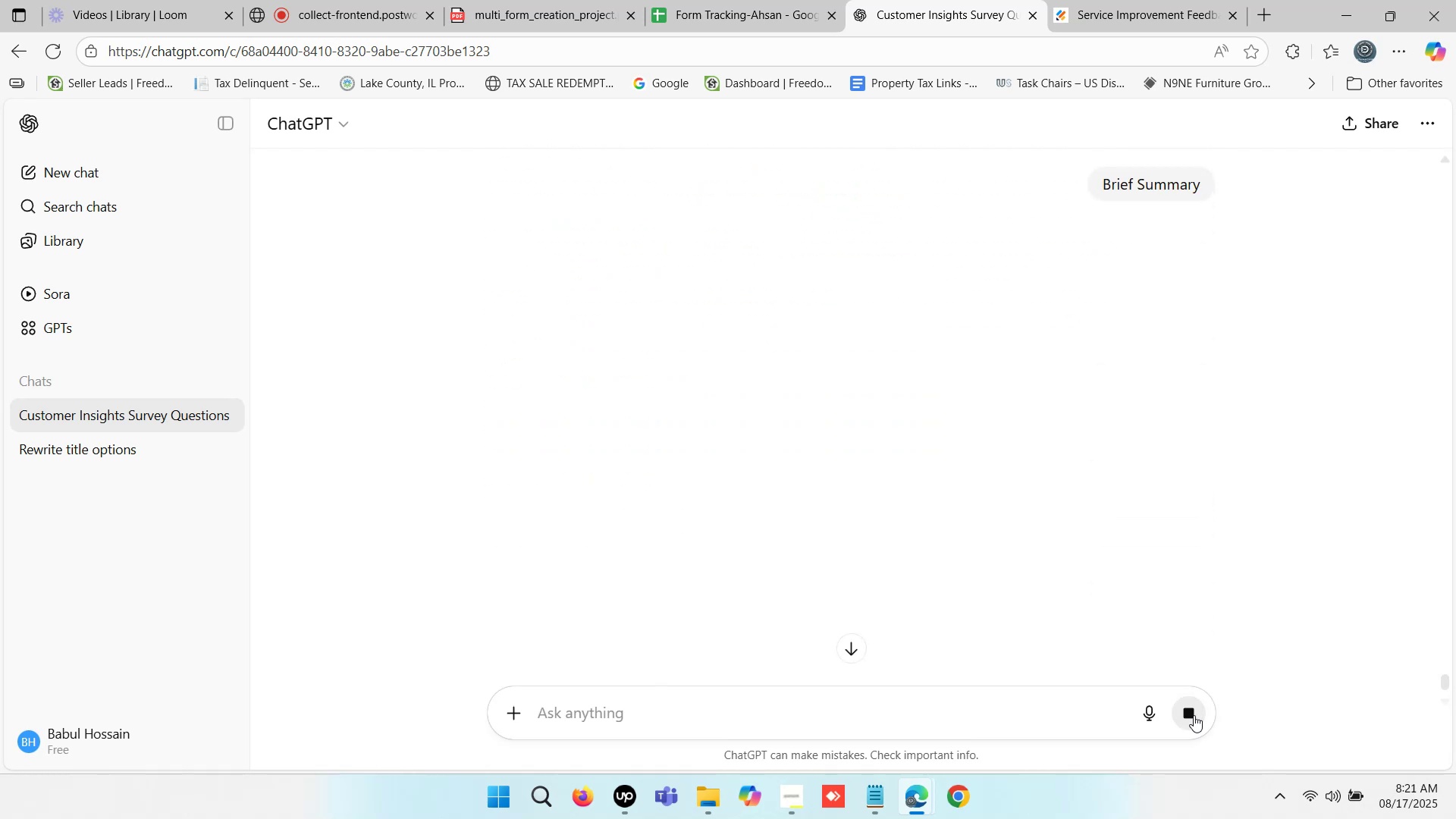 
wait(9.34)
 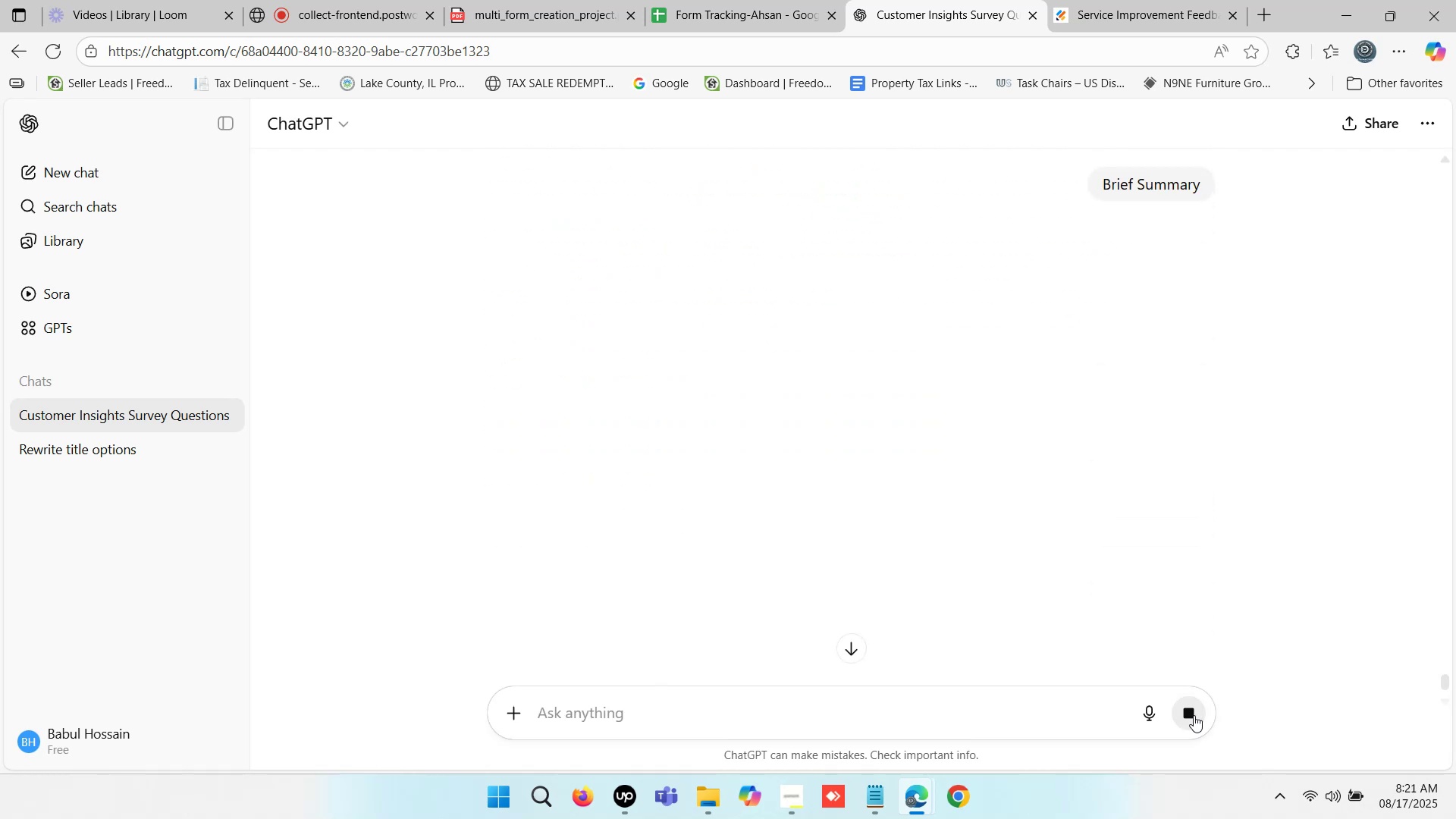 
double_click([720, 8])
 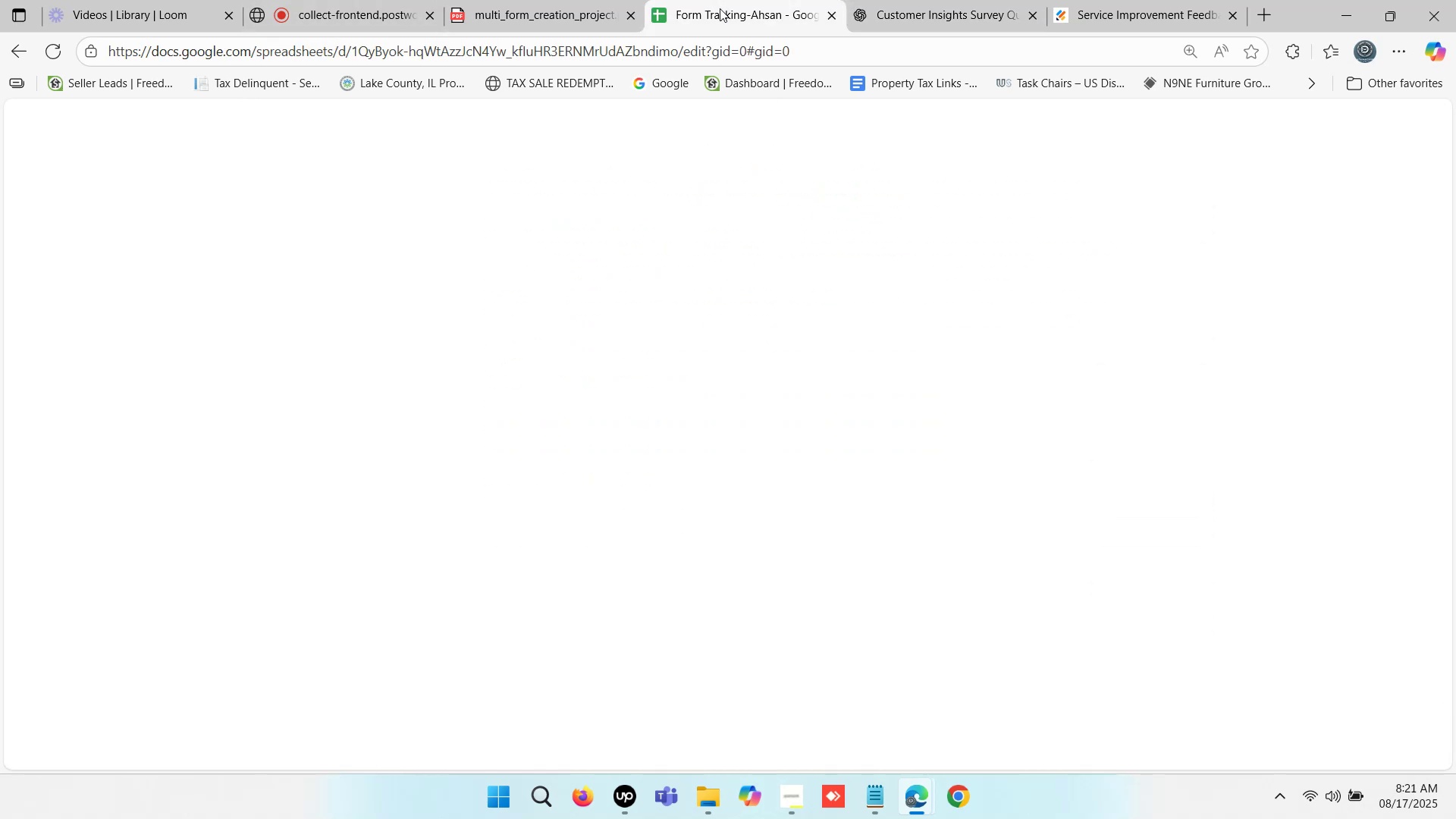 
triple_click([720, 8])
 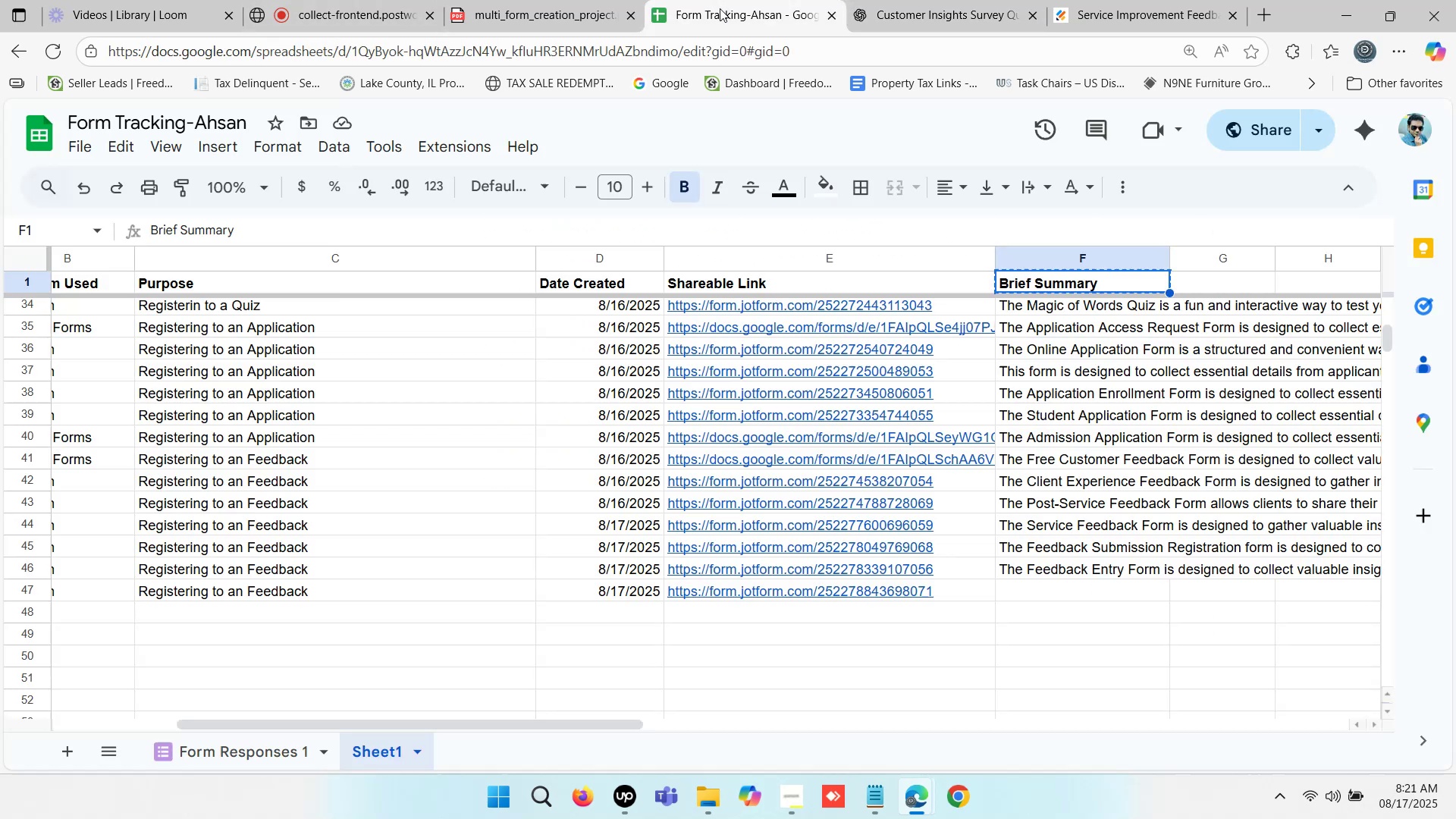 
triple_click([720, 8])
 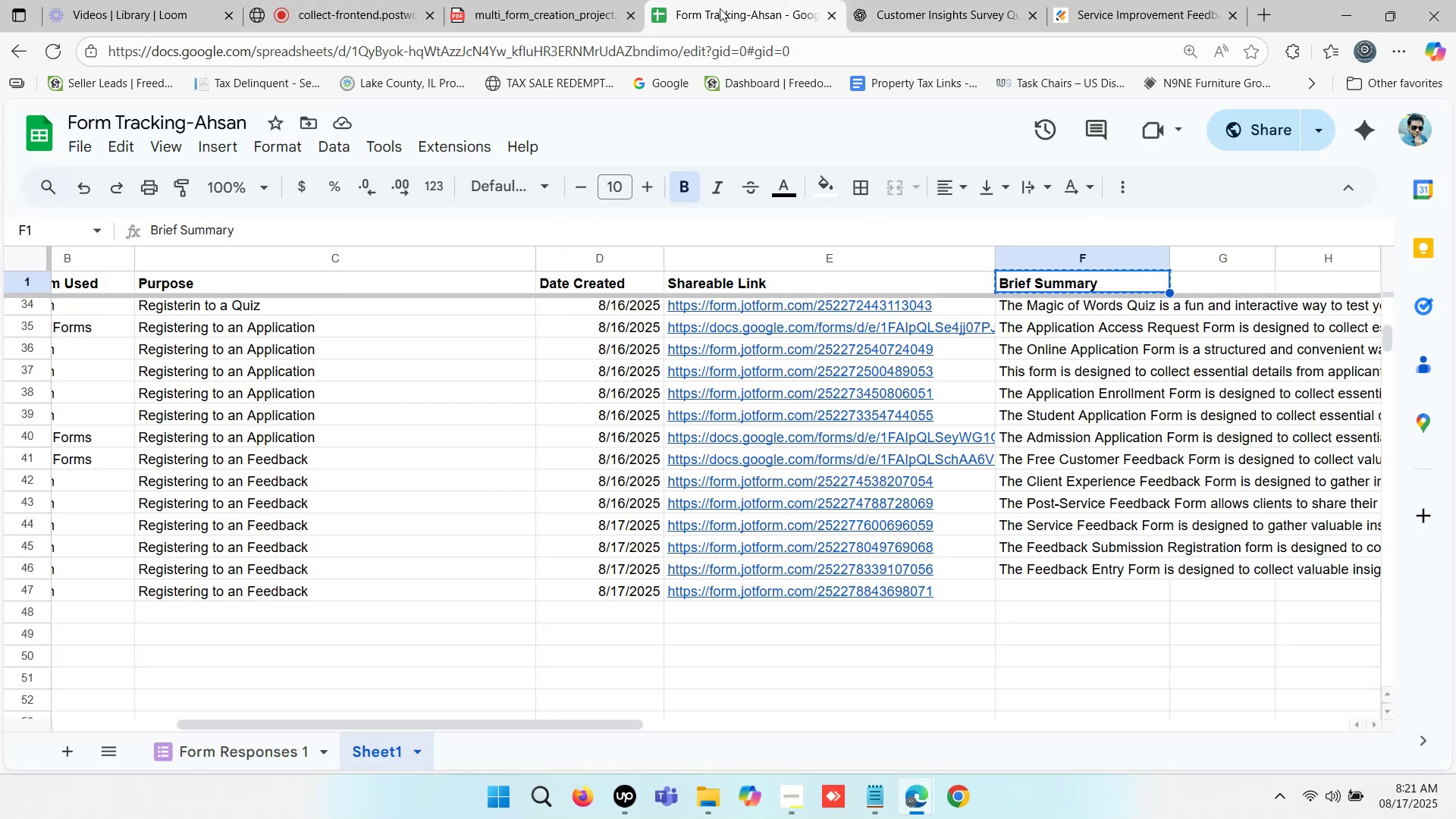 
triple_click([720, 8])
 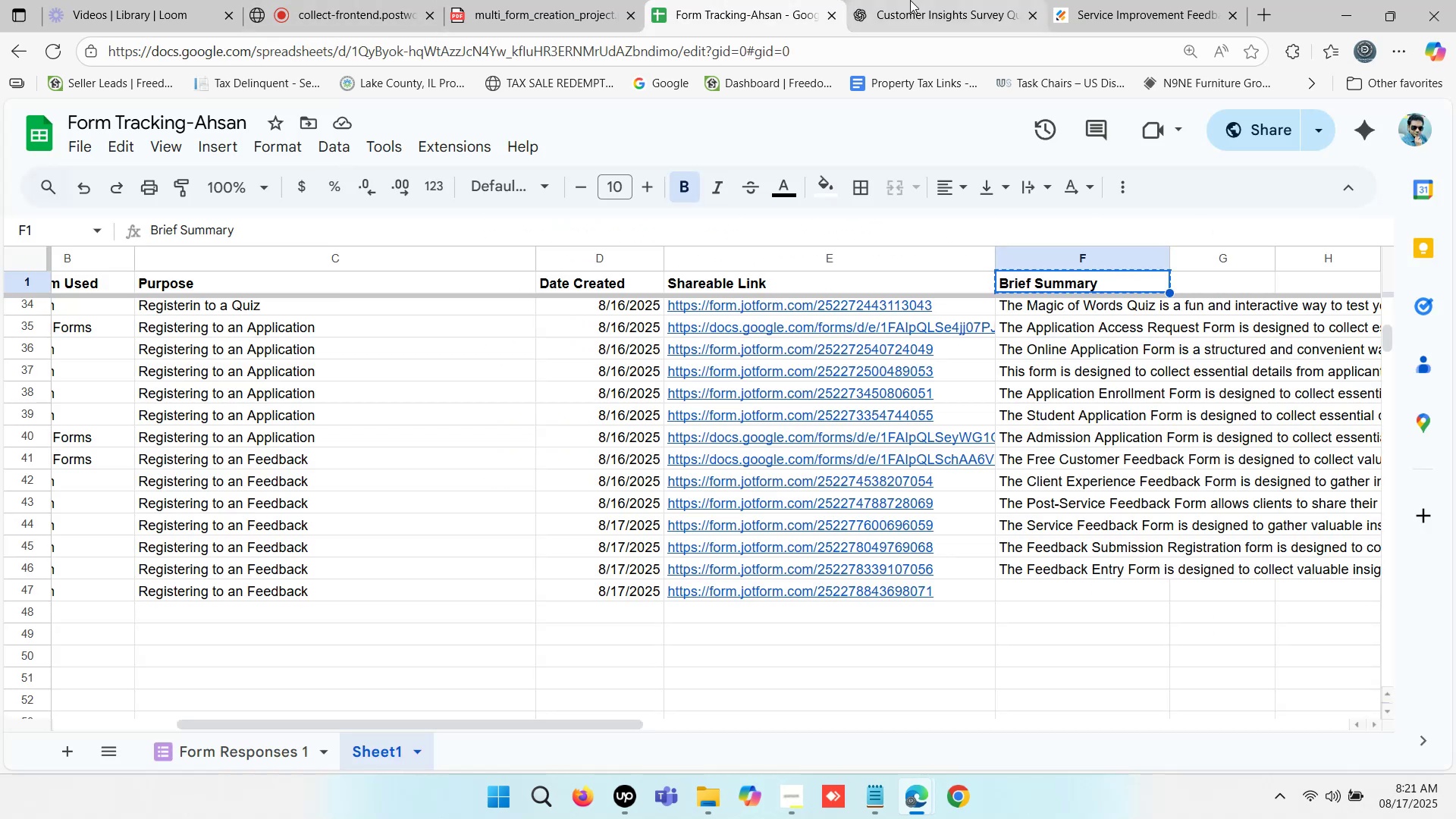 
left_click([915, 0])
 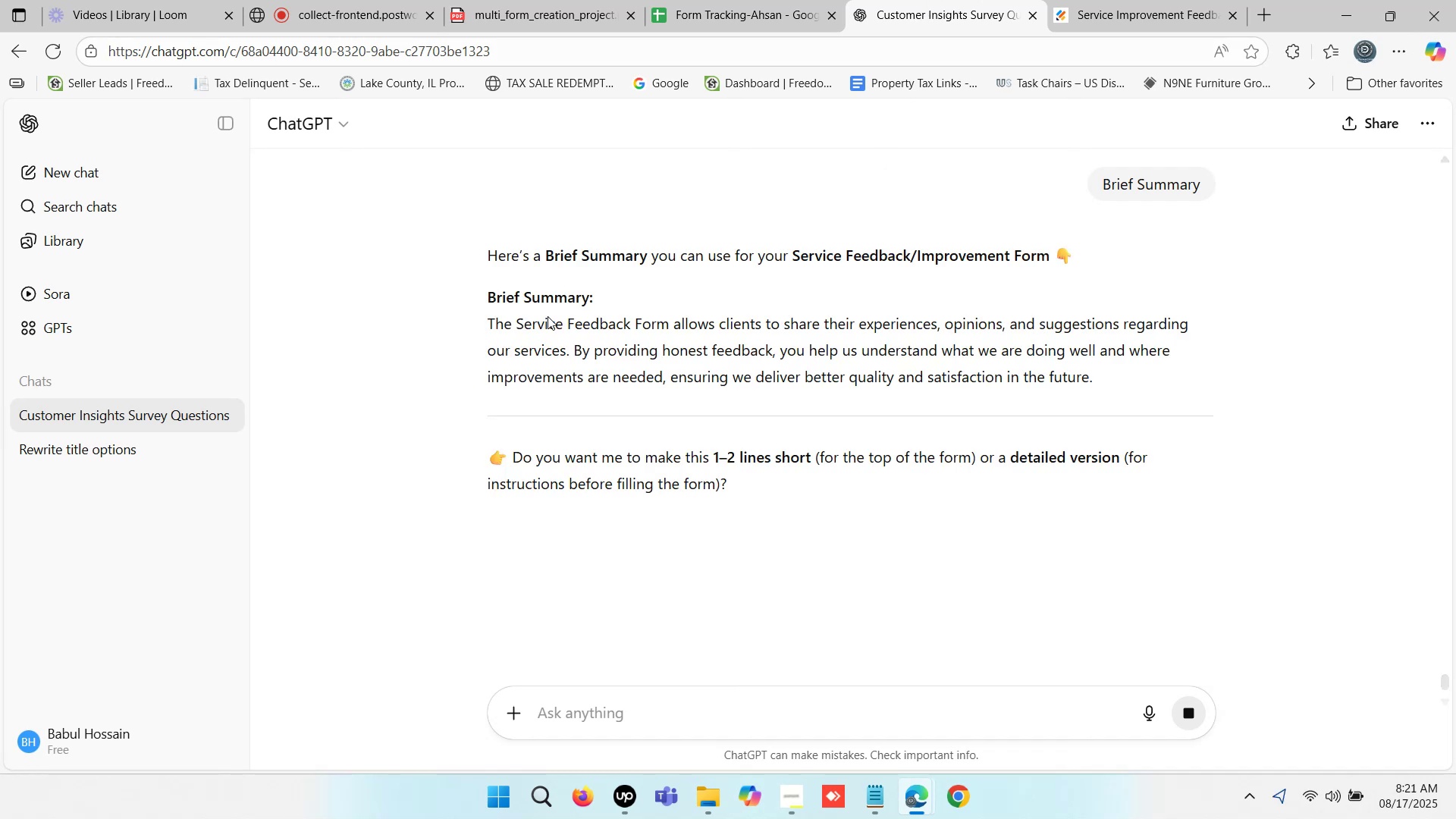 
wait(14.31)
 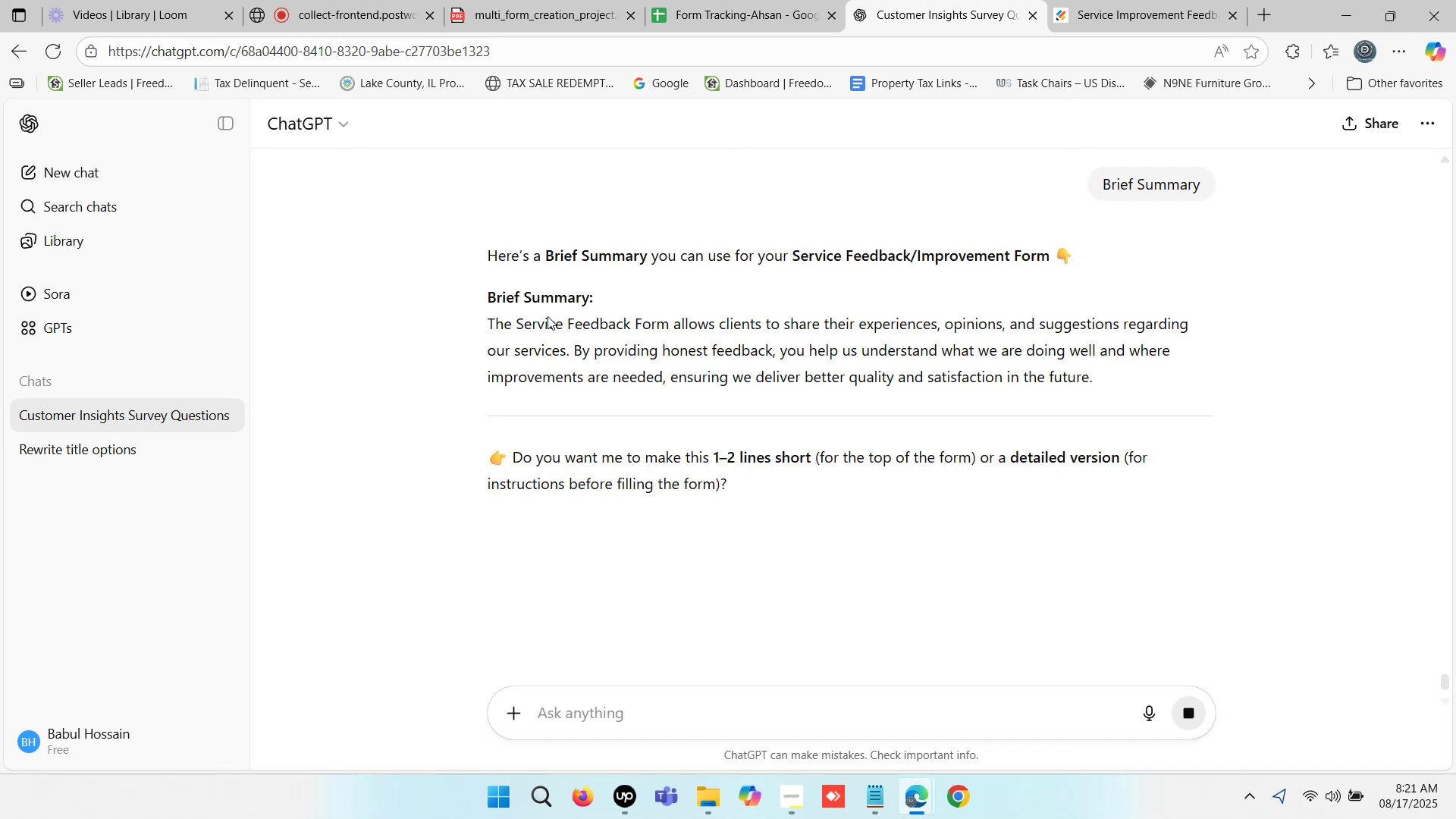 
left_click_drag(start_coordinate=[492, 327], to_coordinate=[1094, 380])
 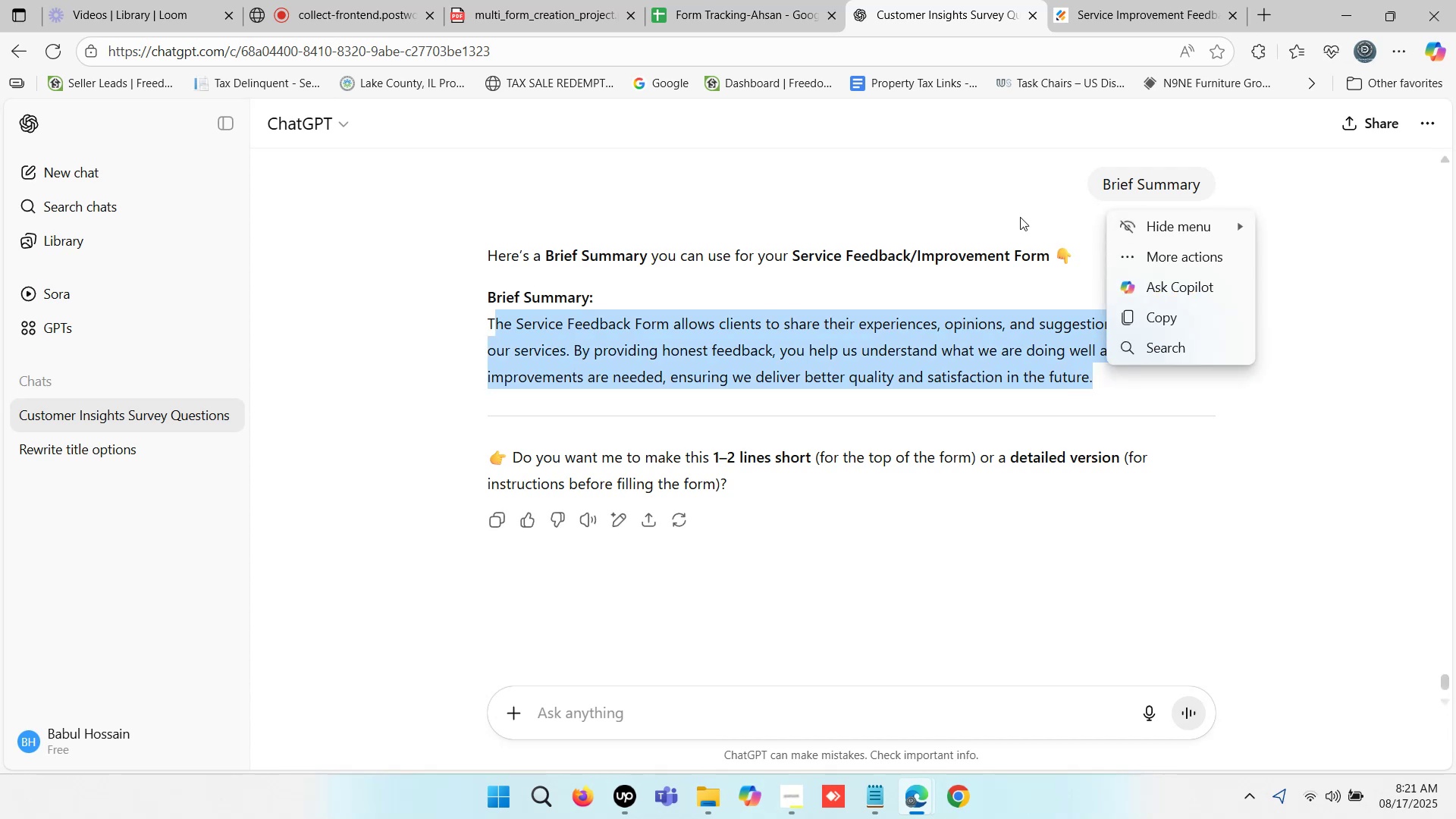 
key(Control+C)
 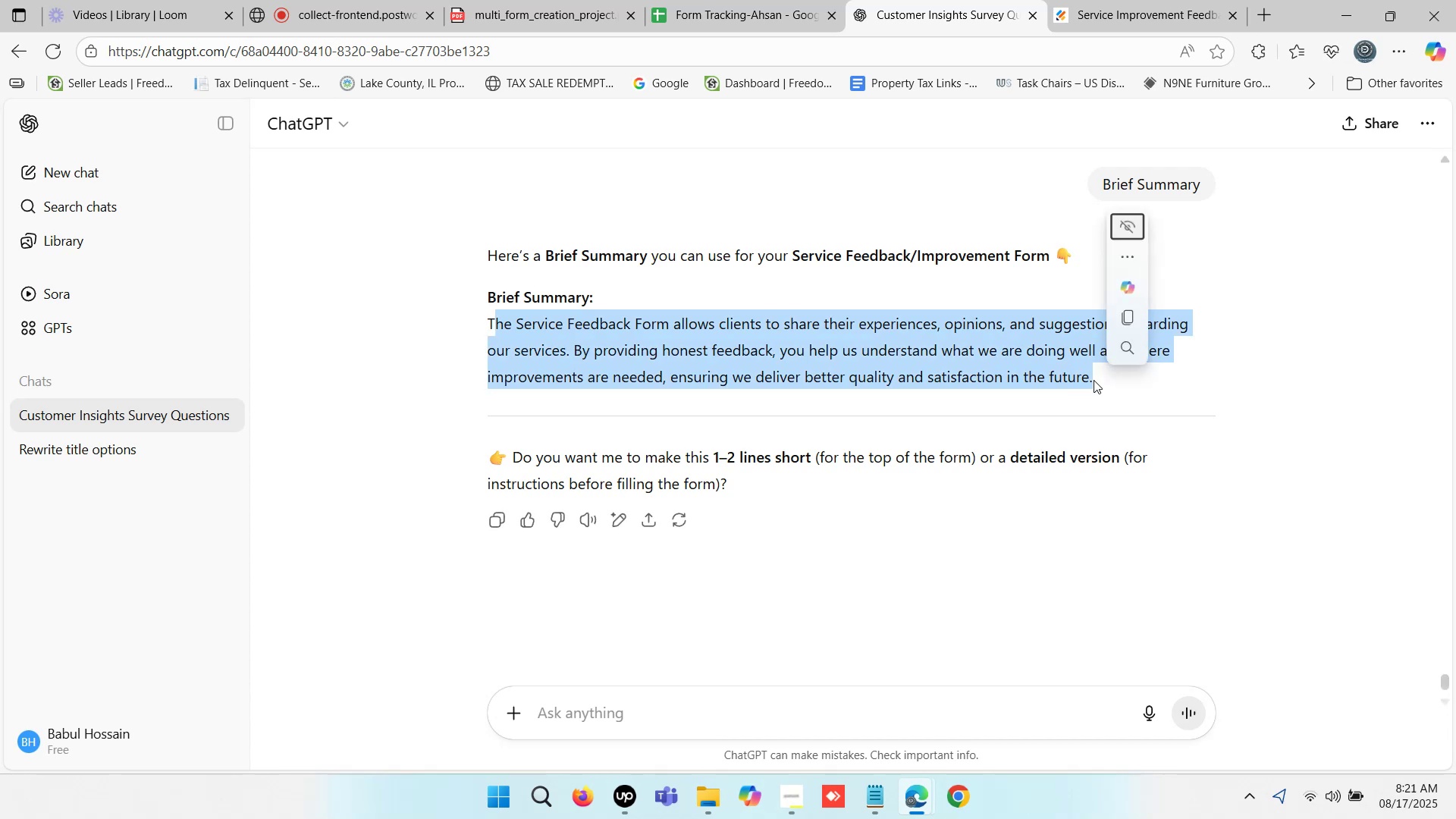 
key(Control+C)
 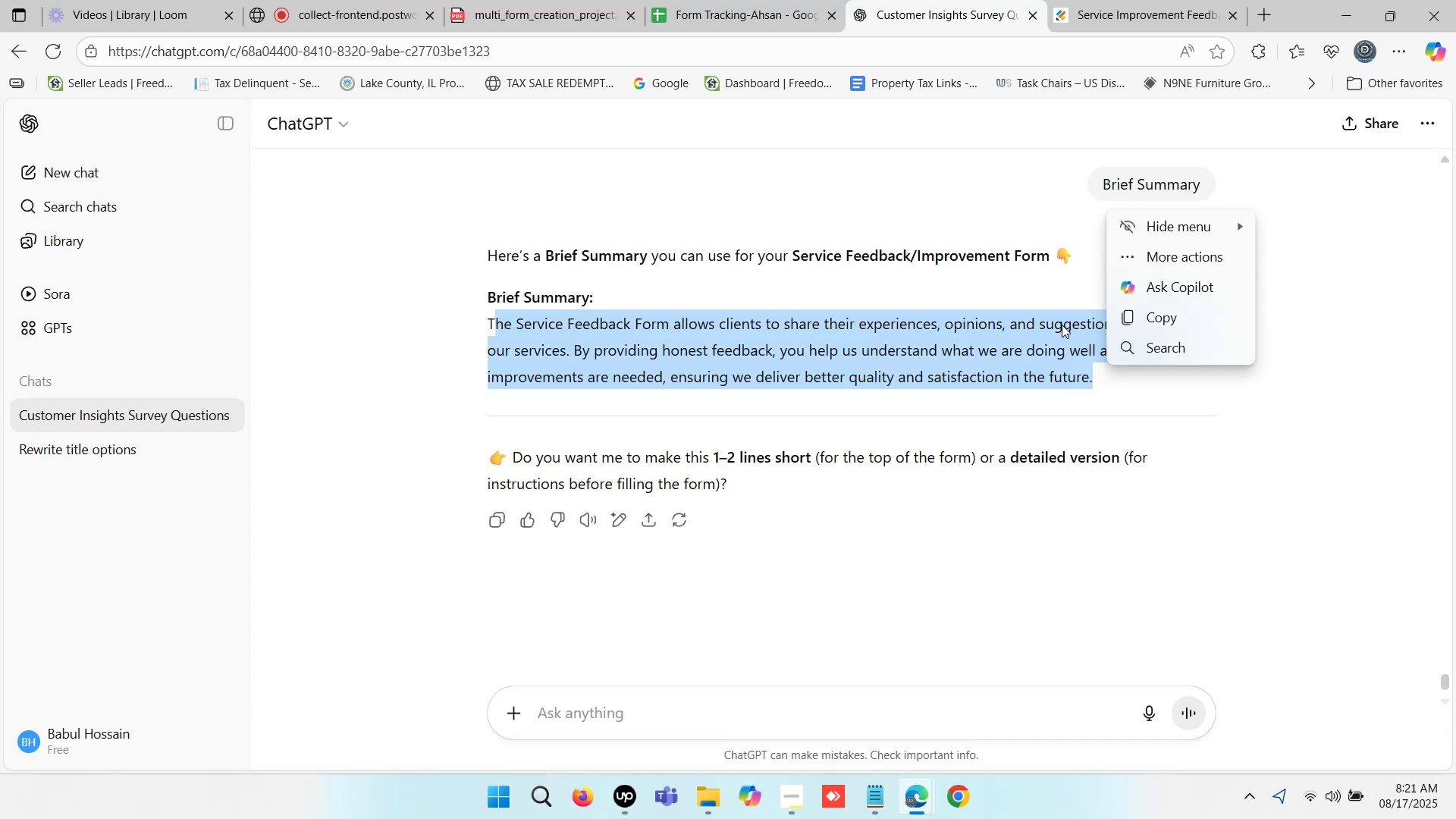 
key(Control+C)
 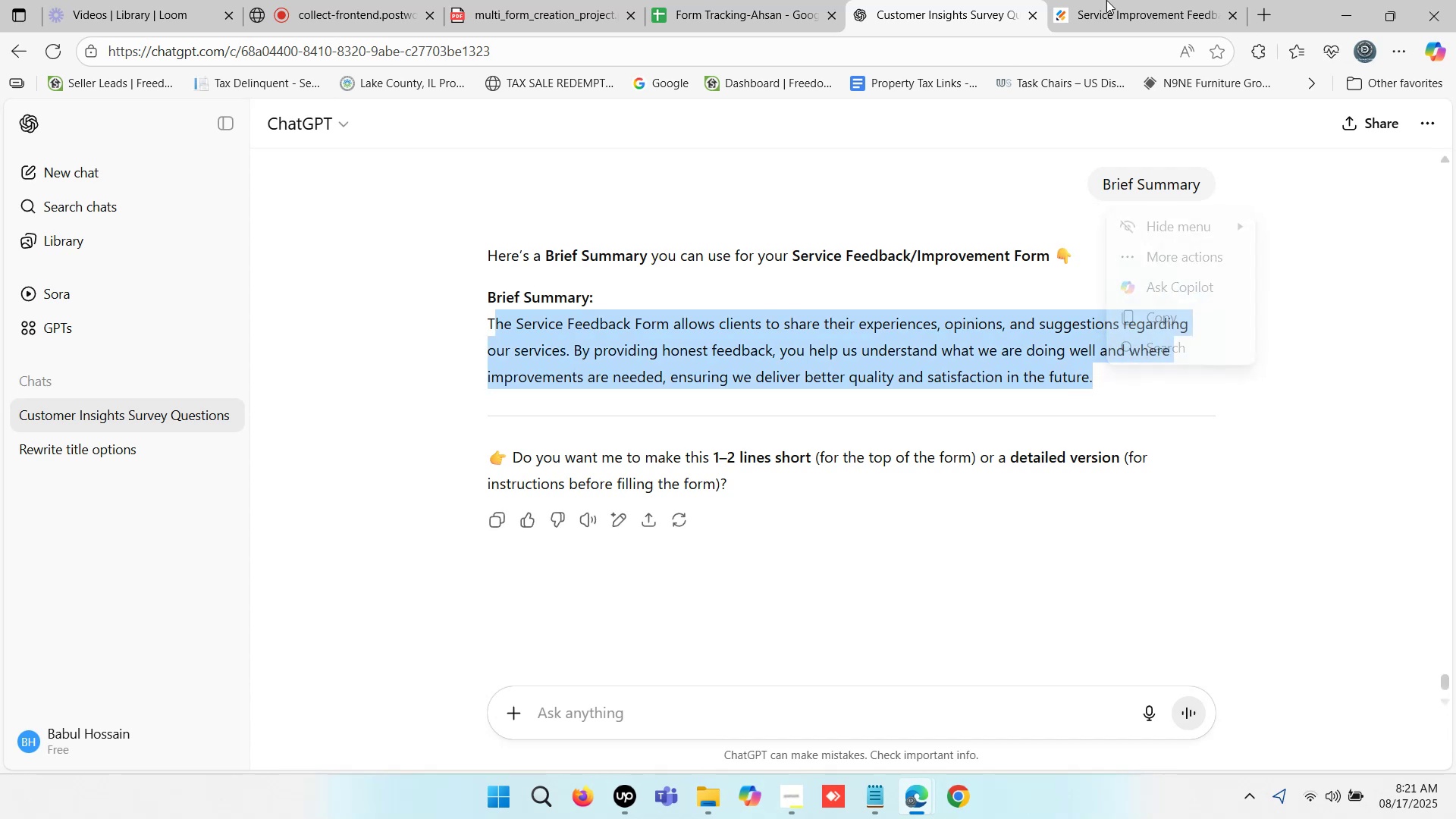 
left_click([1106, 0])
 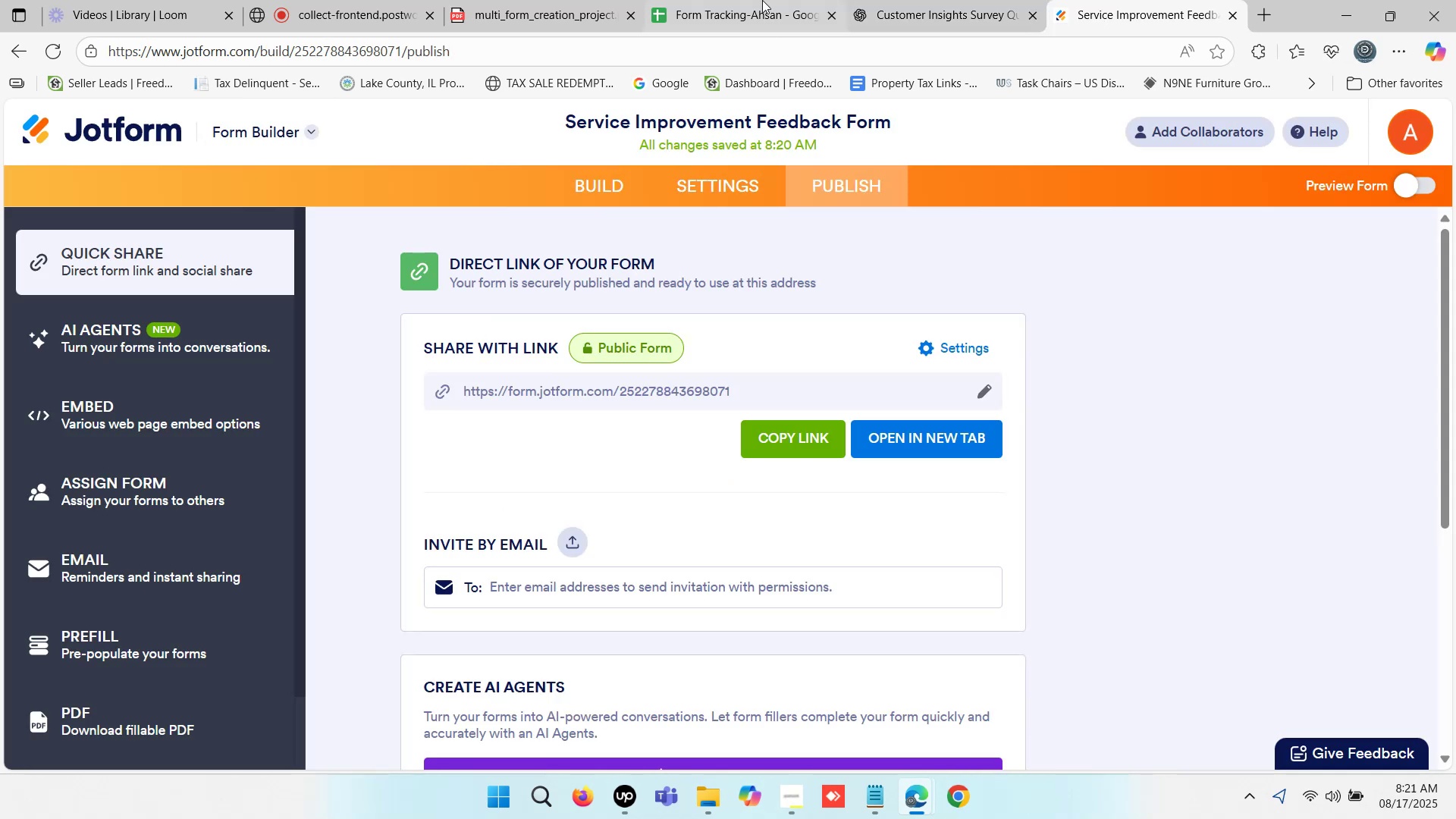 
left_click([748, 0])
 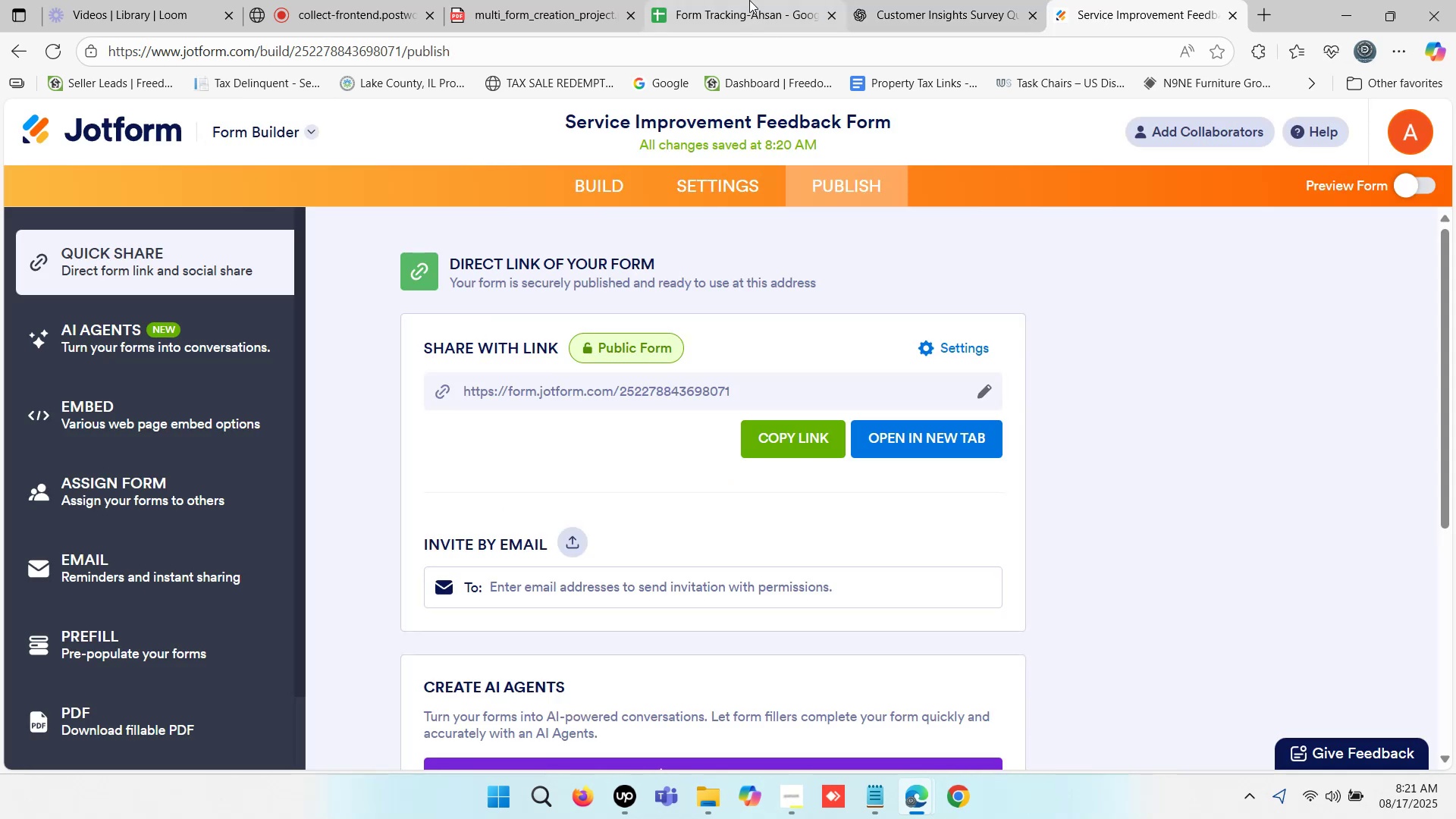 
triple_click([749, 0])
 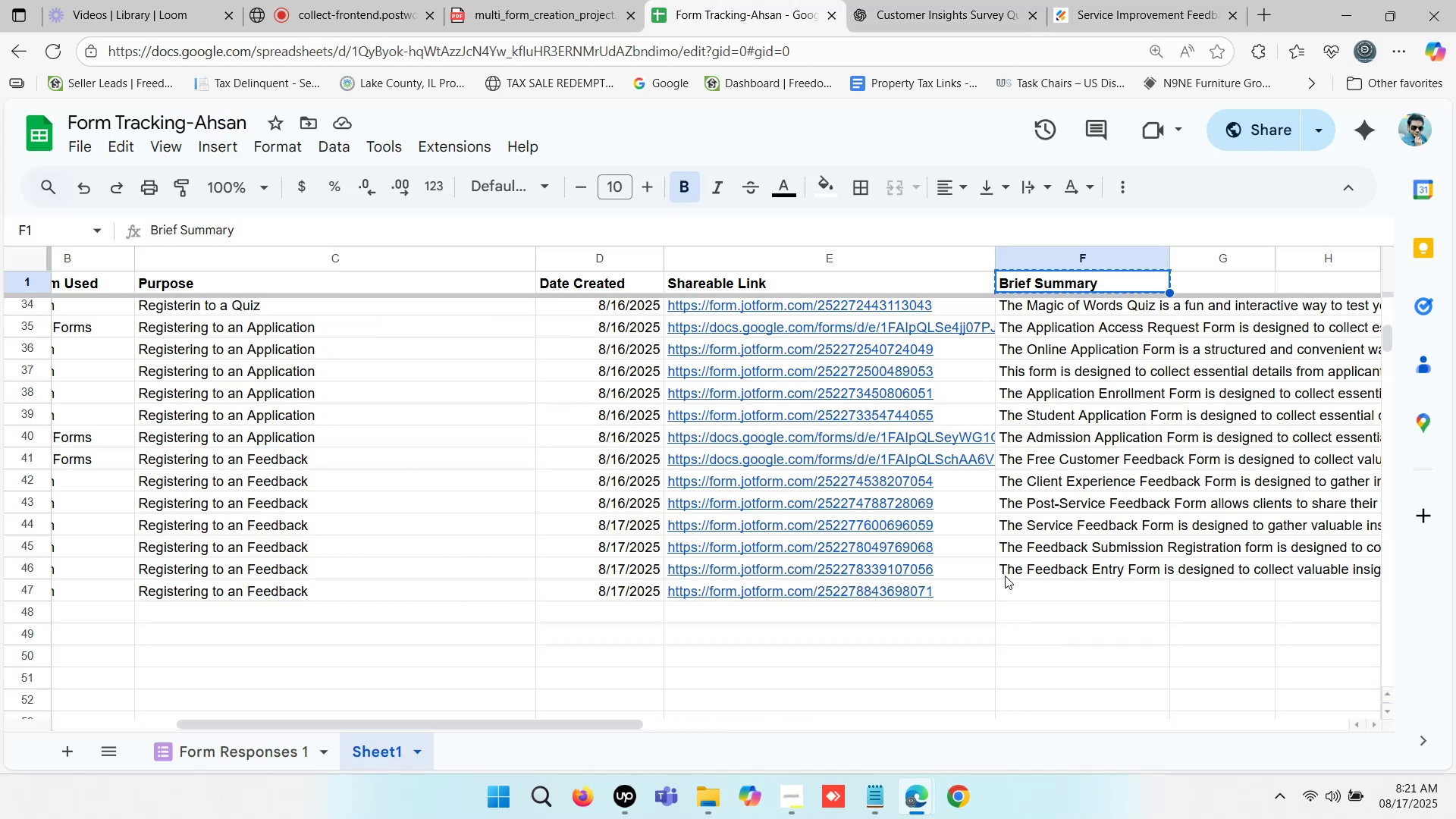 
double_click([1019, 595])
 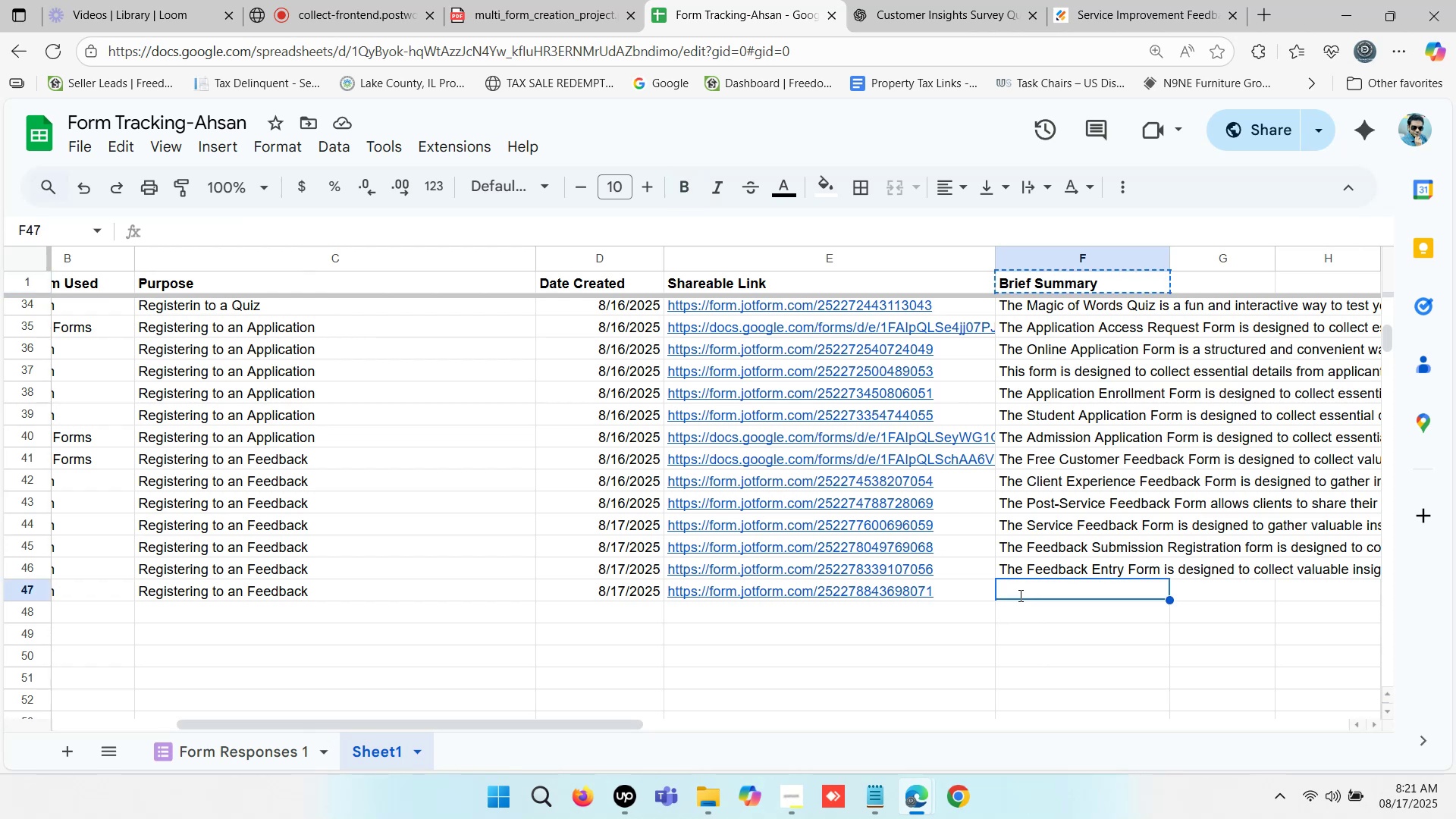 
key(Control+V)
 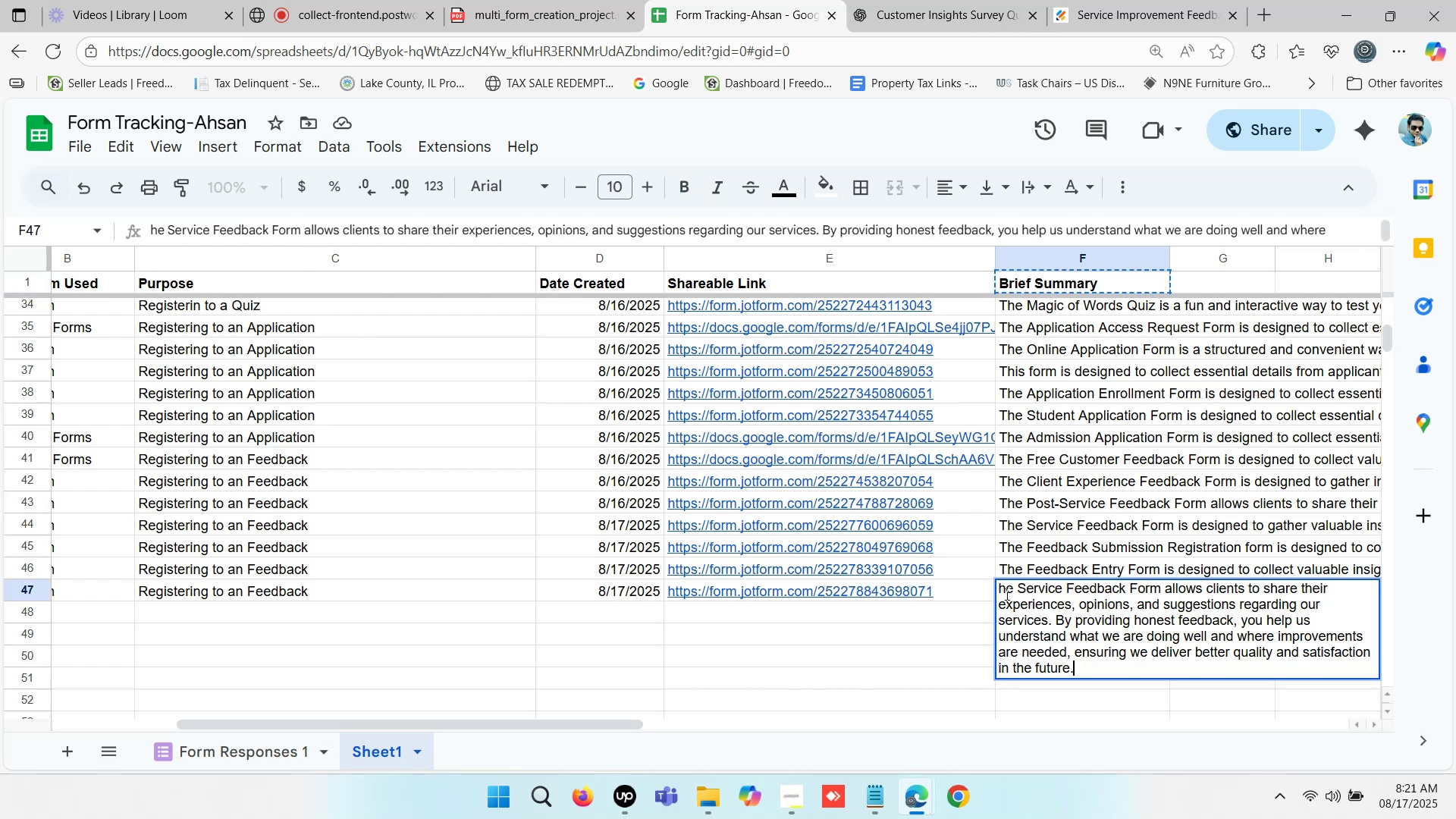 
left_click([1001, 586])
 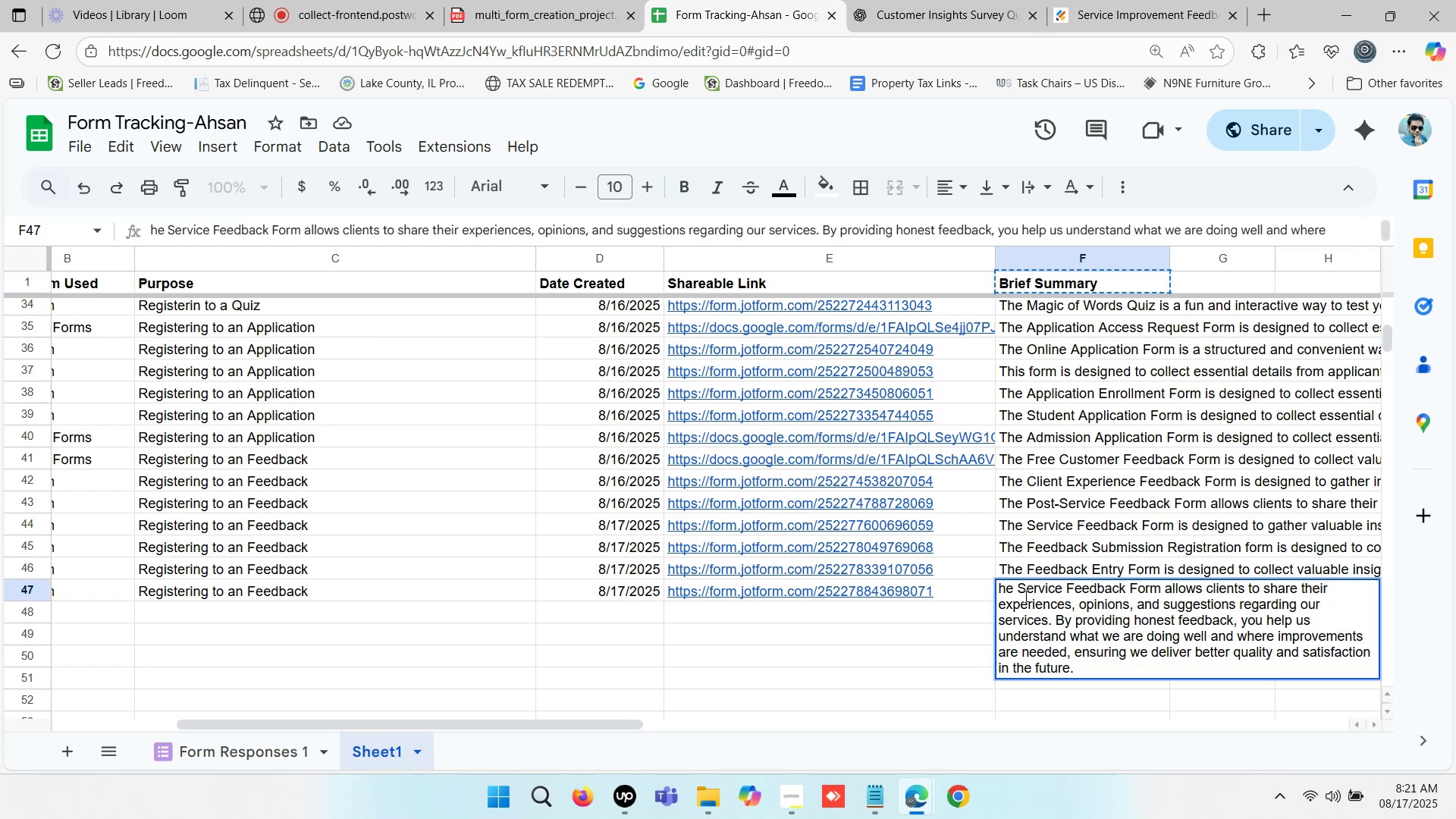 
key(Shift+ShiftLeft)
 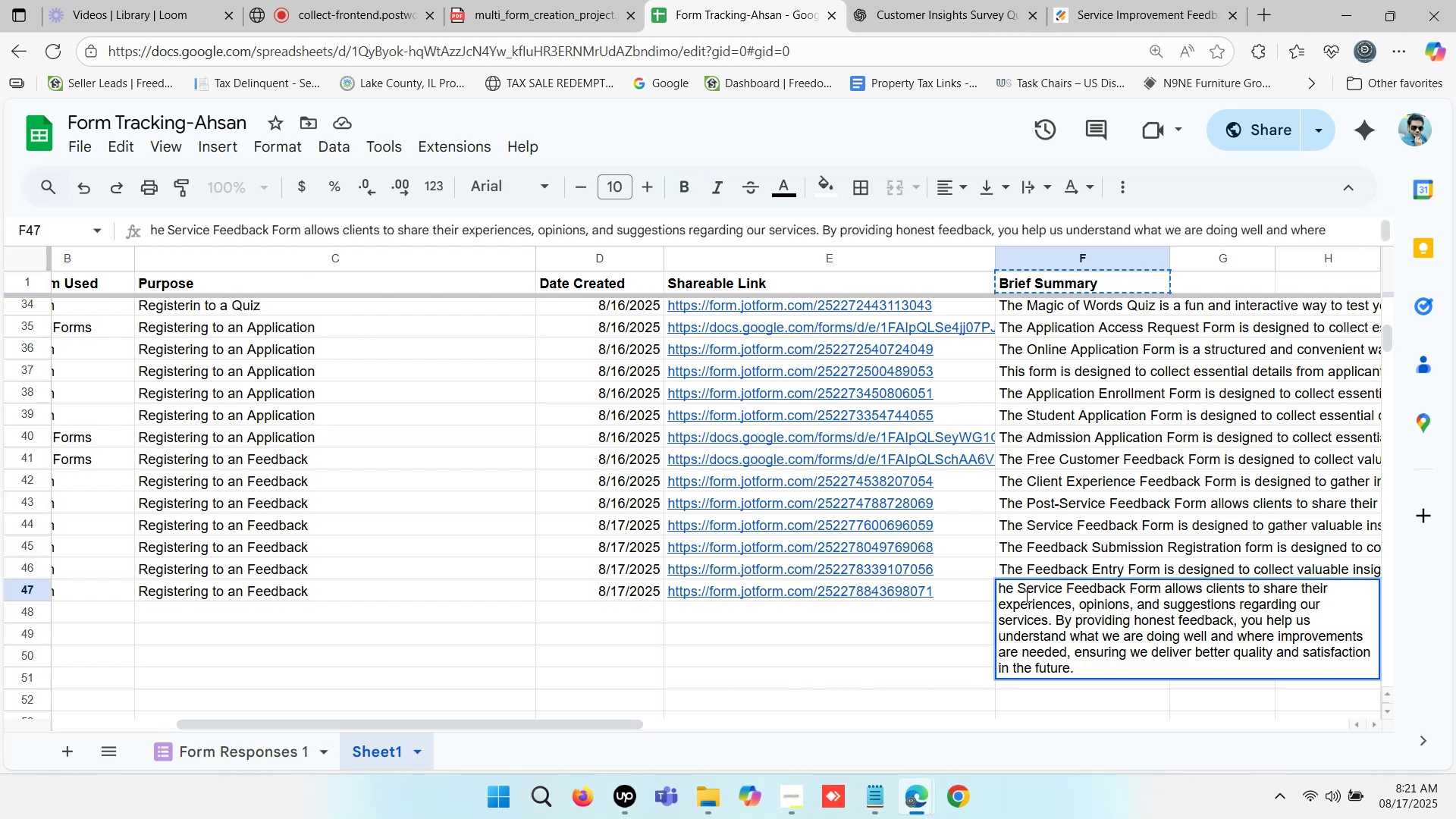 
key(Shift+T)
 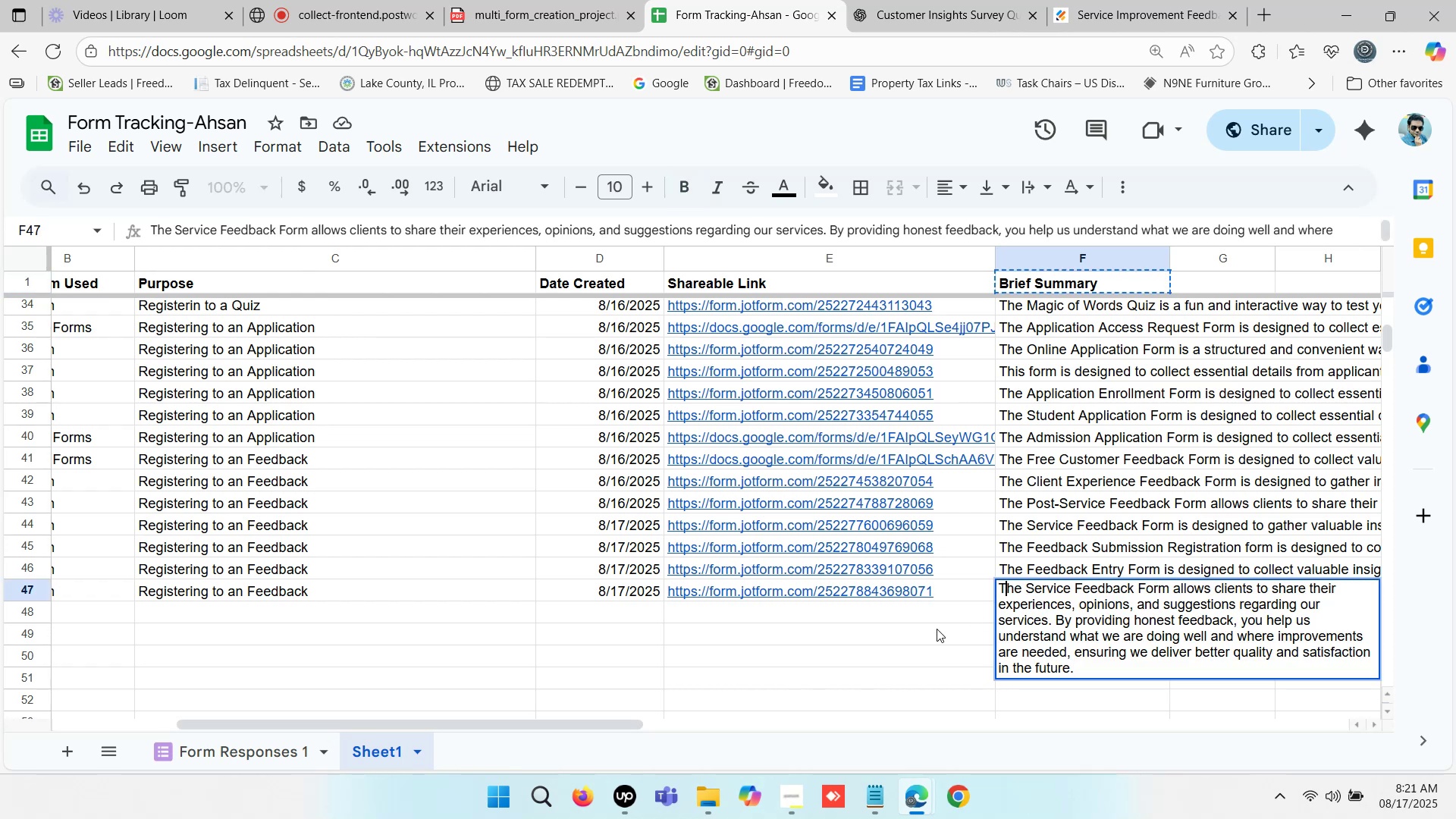 
left_click([937, 629])
 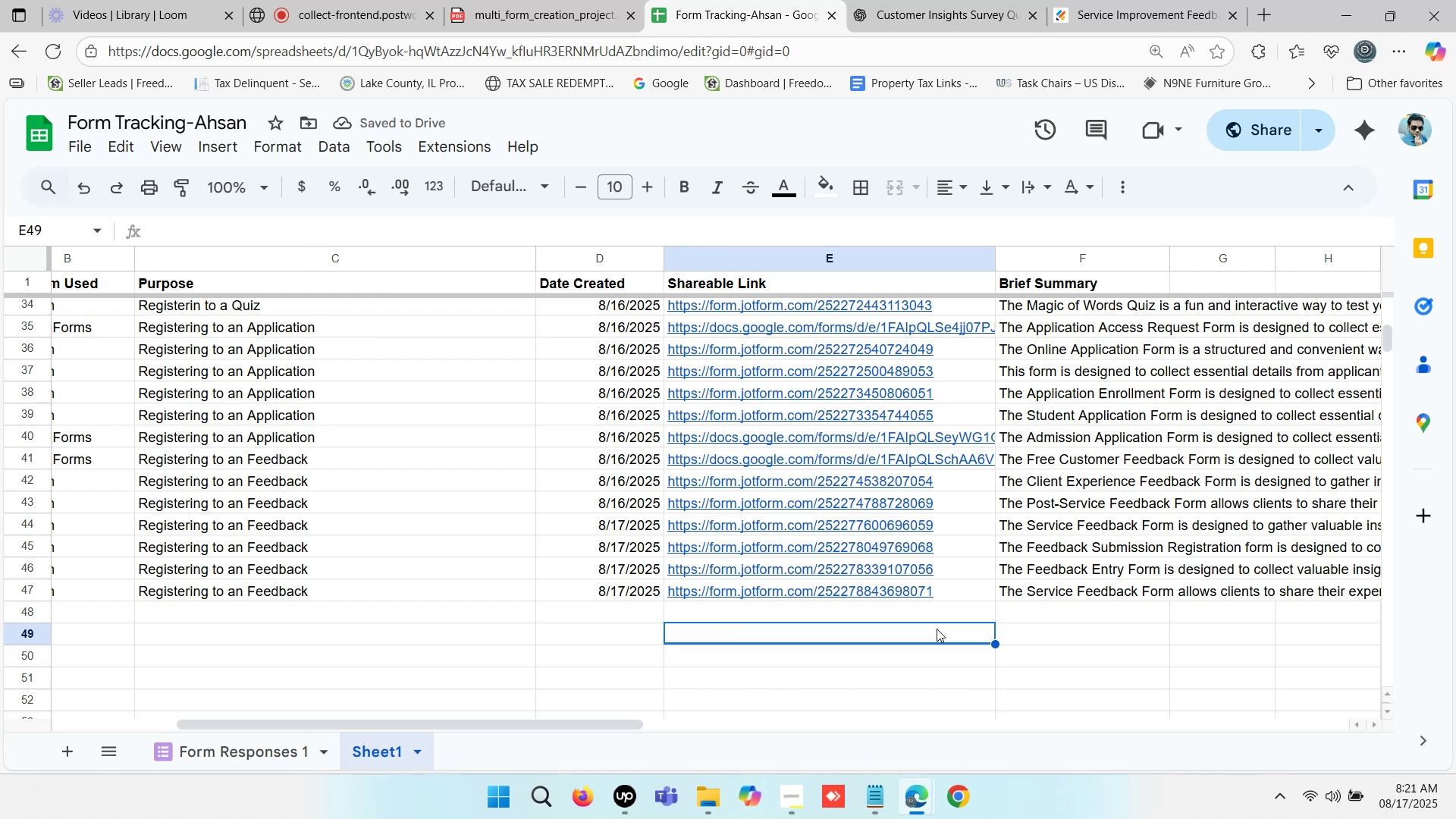 
left_click([1072, 608])
 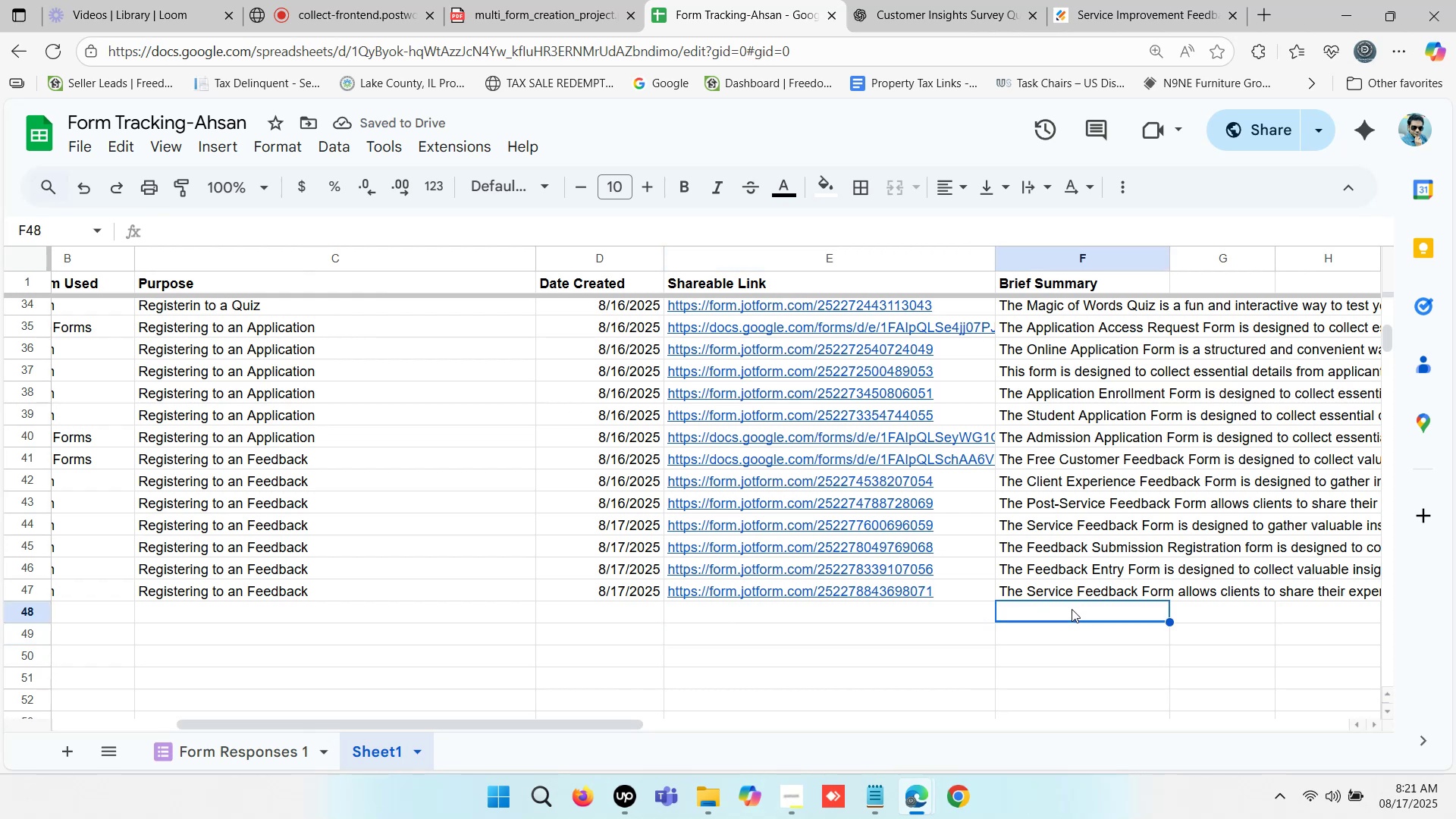 
hold_key(key=ArrowLeft, duration=1.25)
 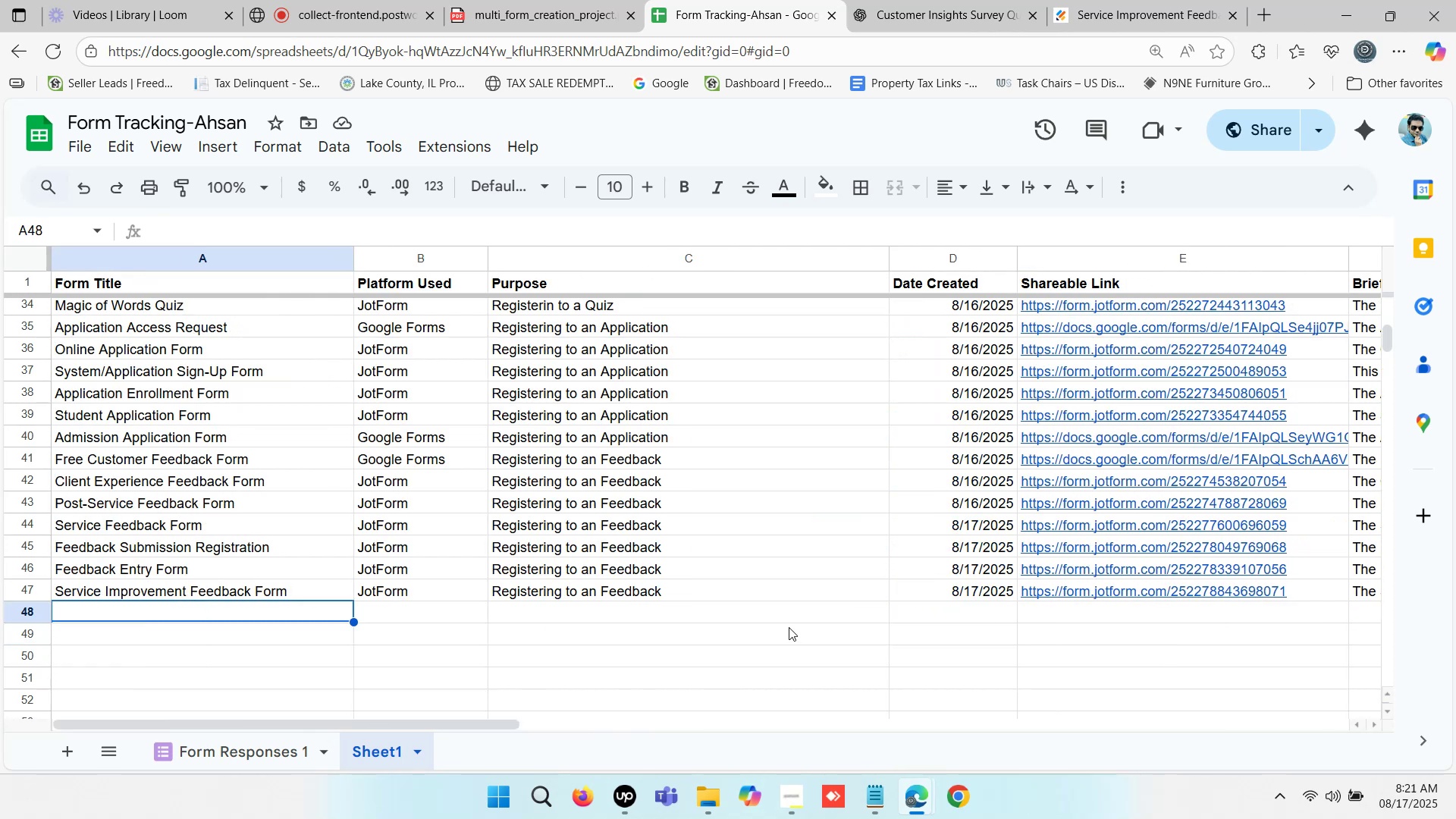 
left_click([781, 626])
 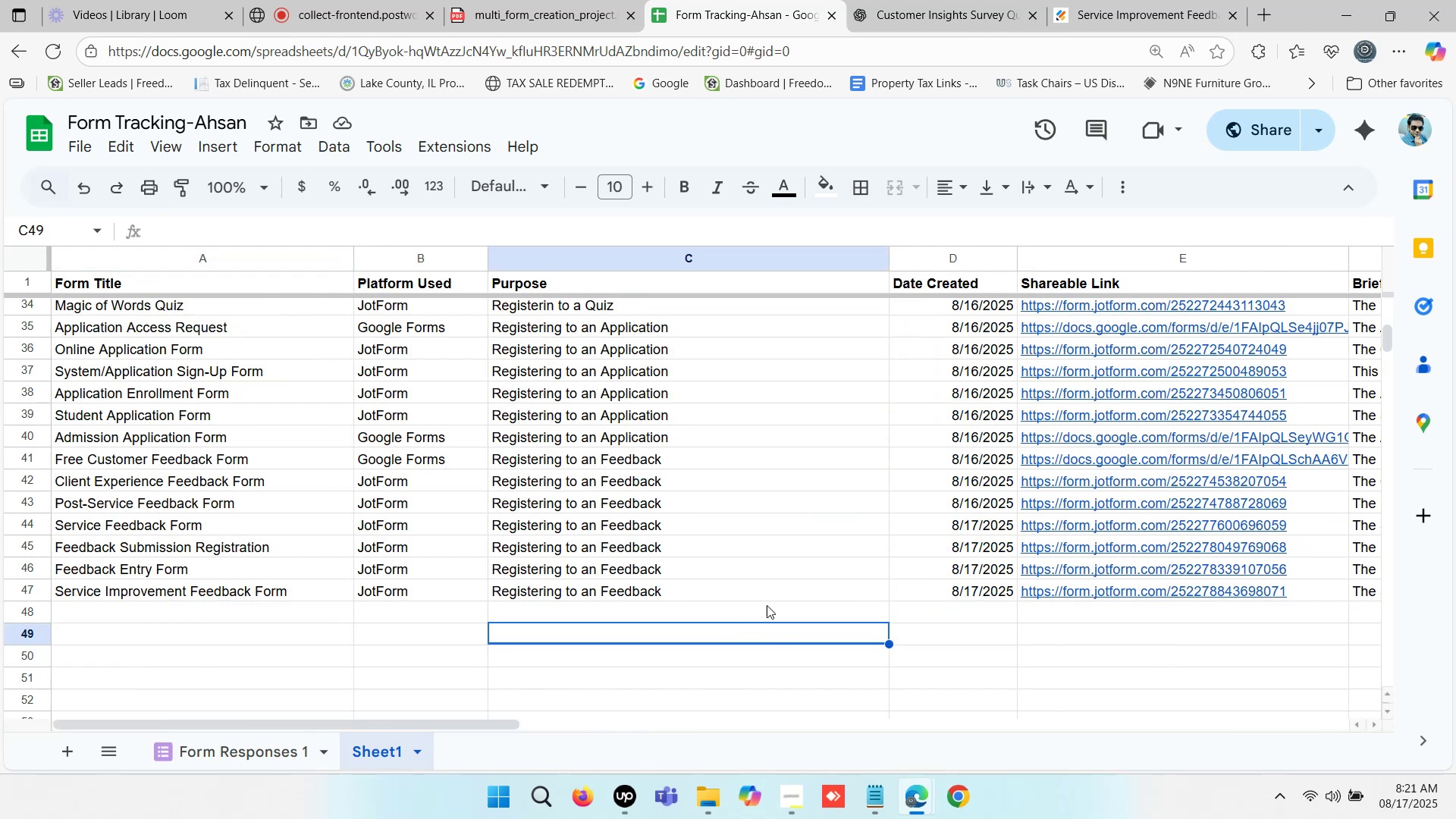 
scroll: coordinate [813, 500], scroll_direction: down, amount: 1.0
 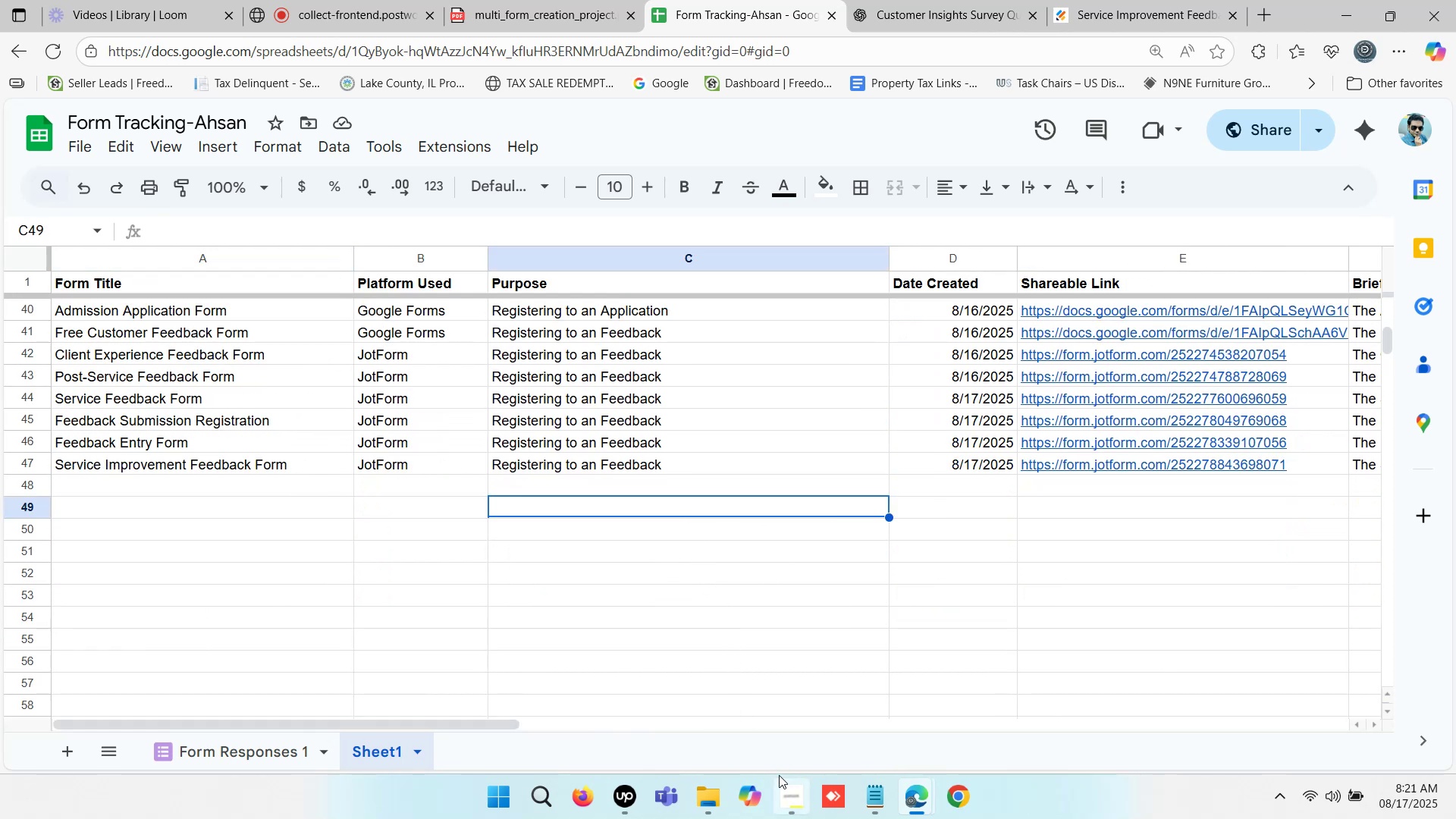 